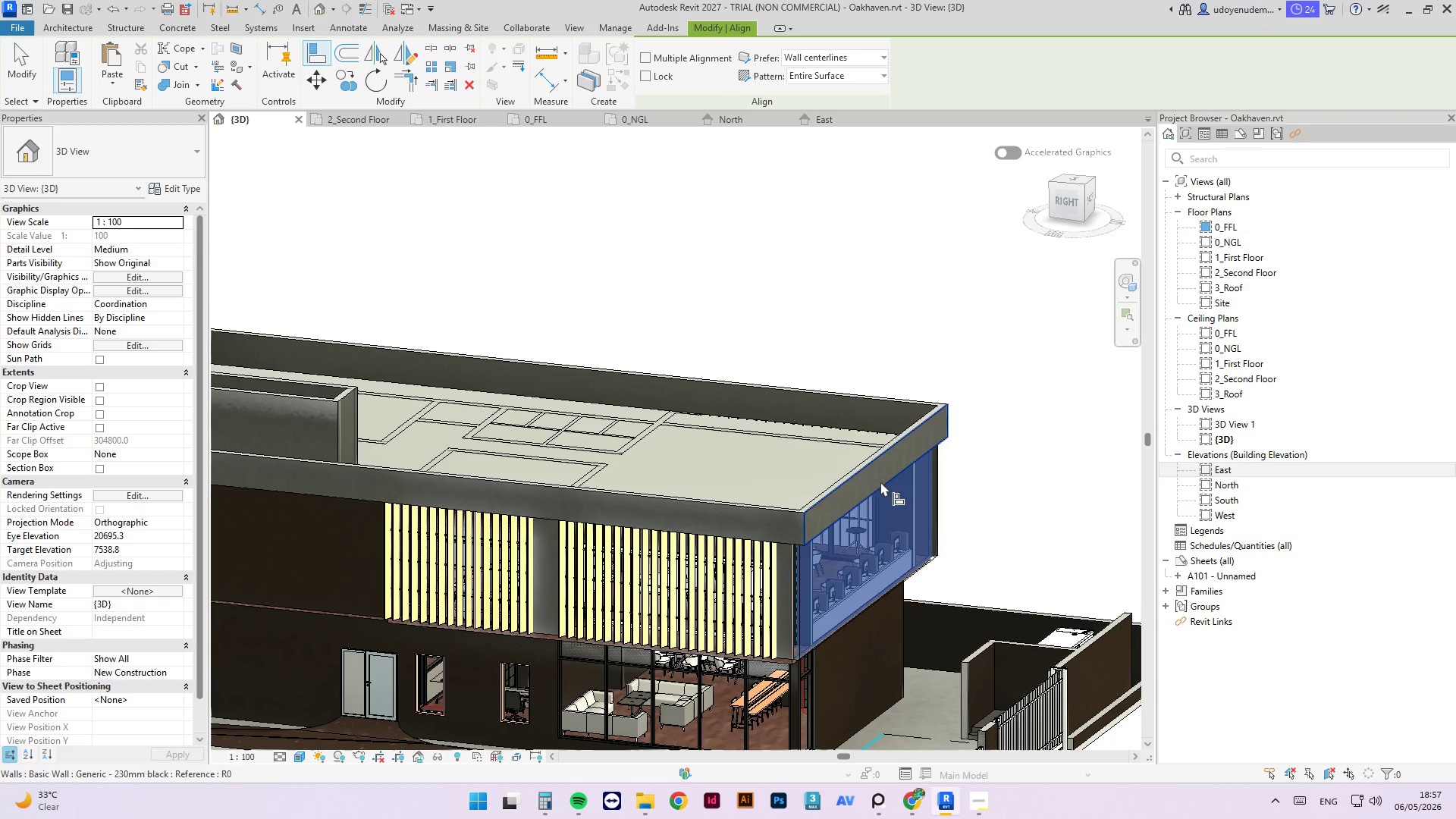 
left_click([883, 485])
 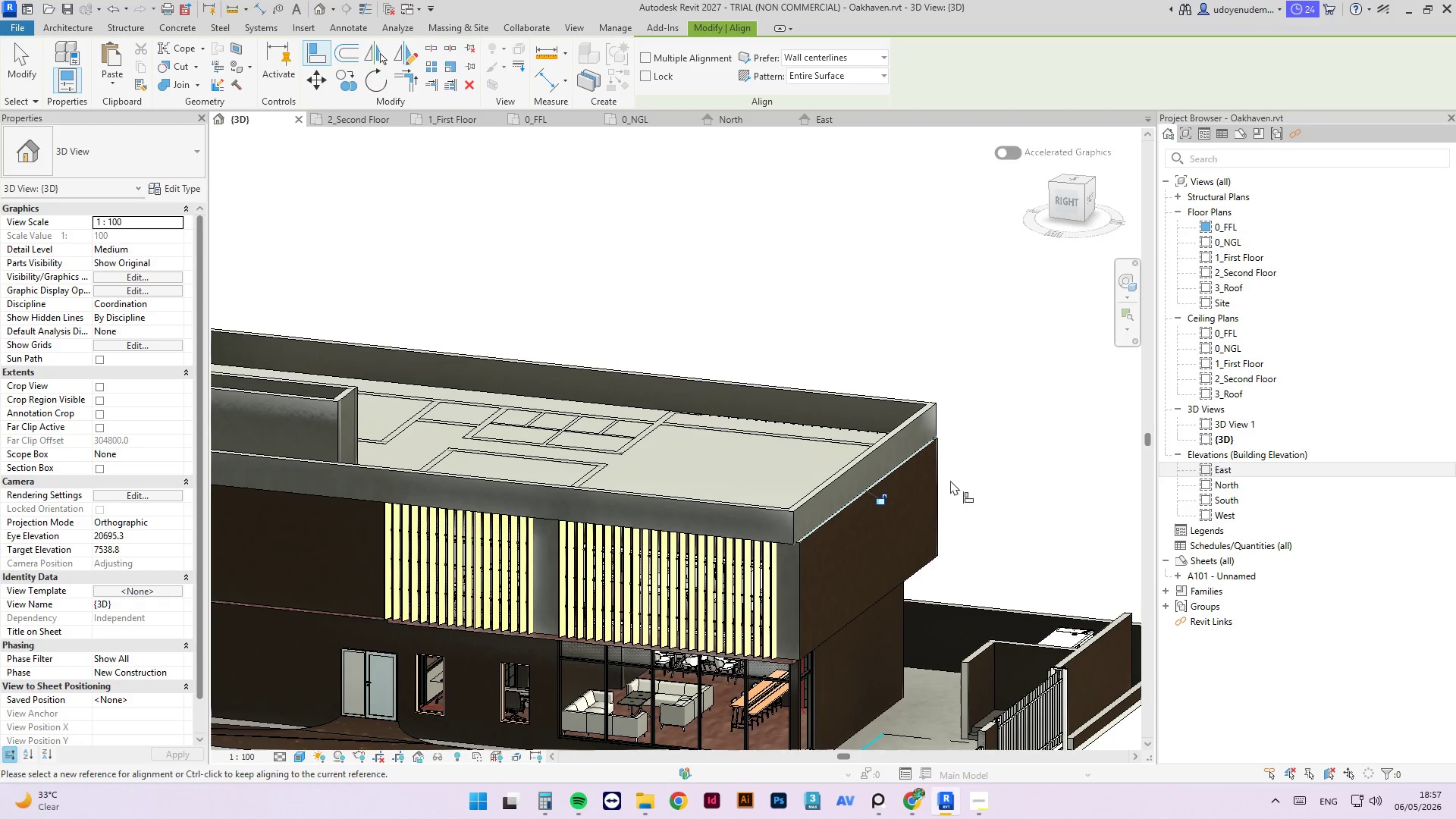 
key(Escape)
 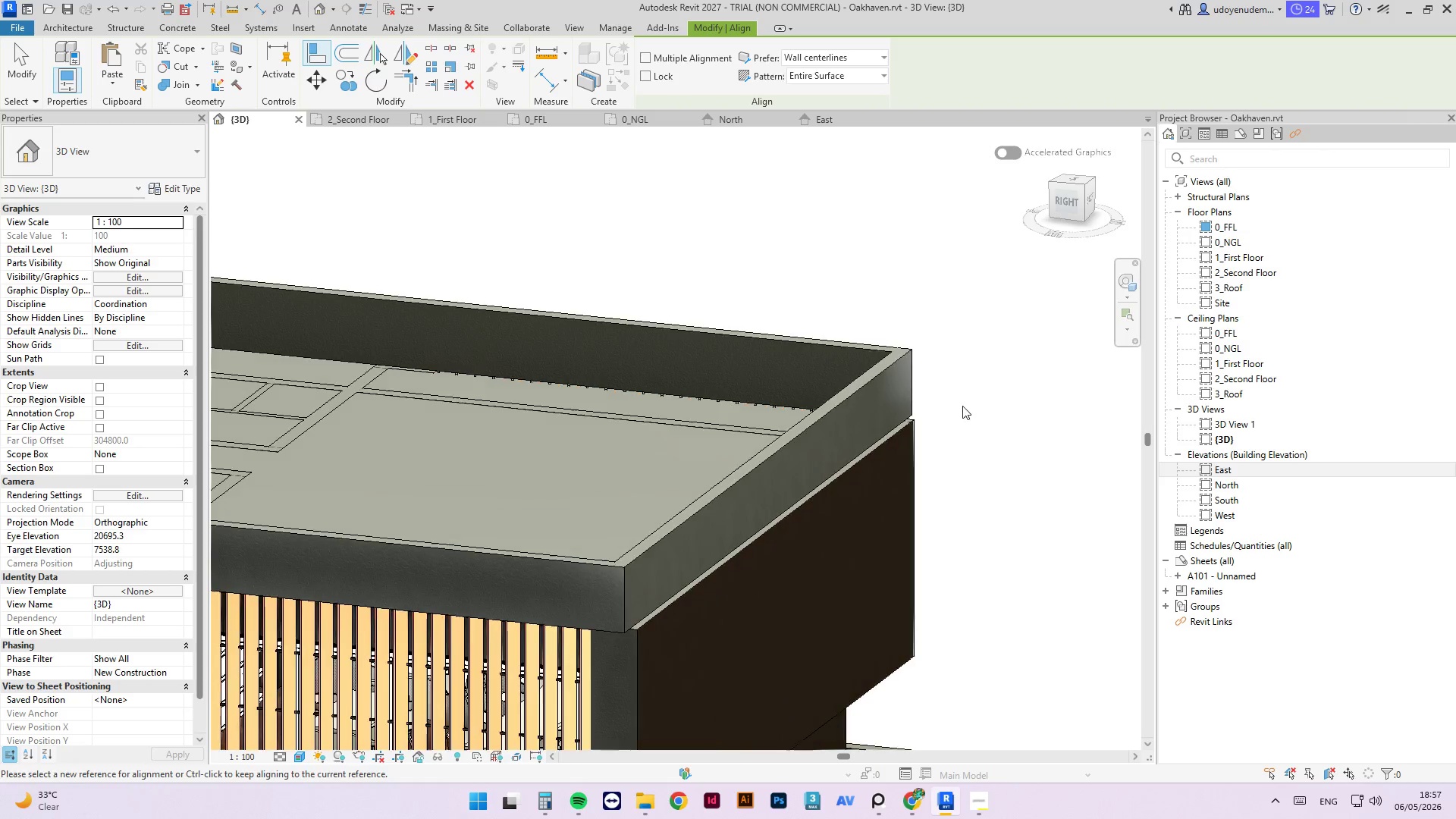 
key(Escape)
 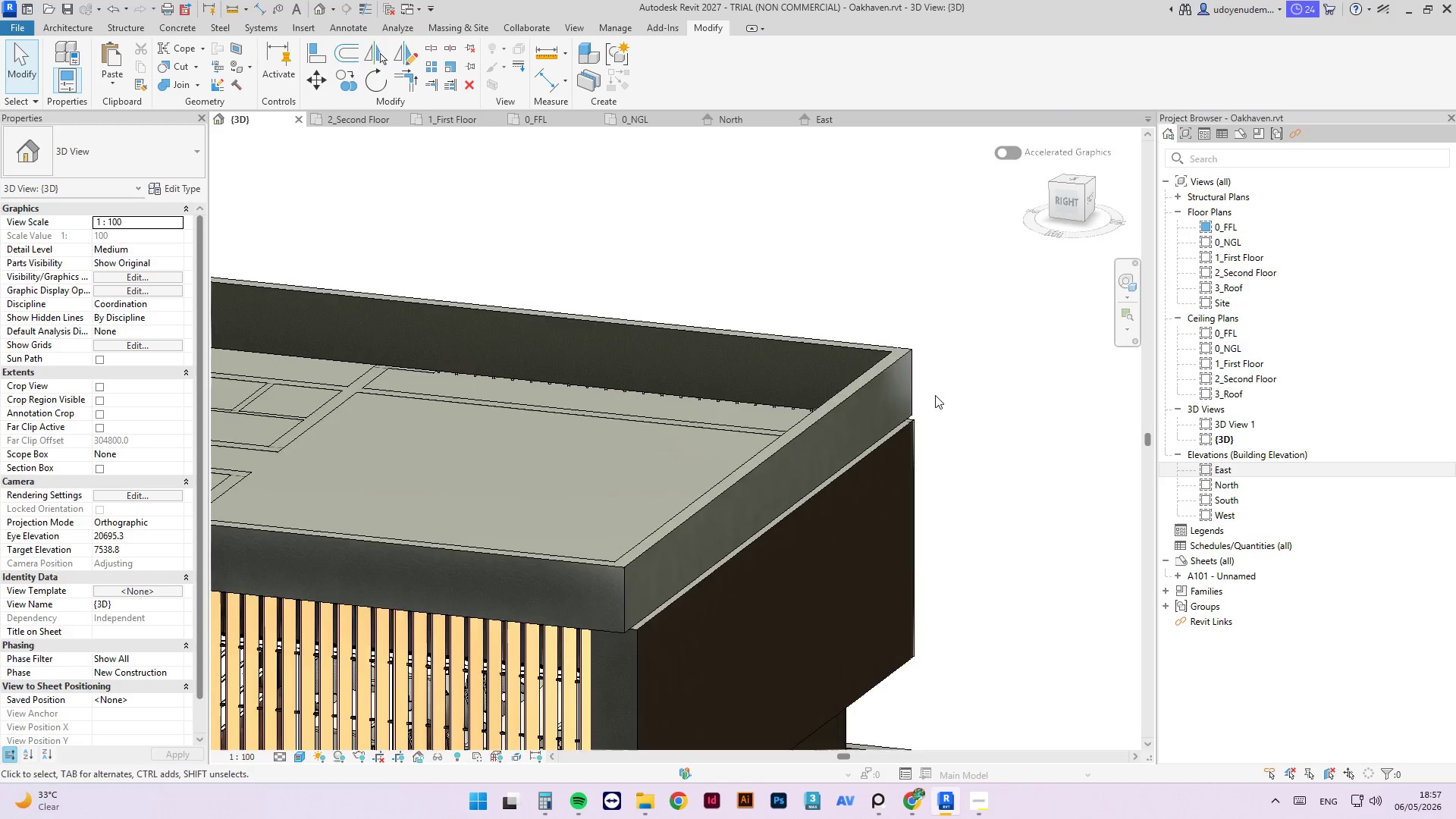 
scroll: coordinate [960, 457], scroll_direction: up, amount: 5.0
 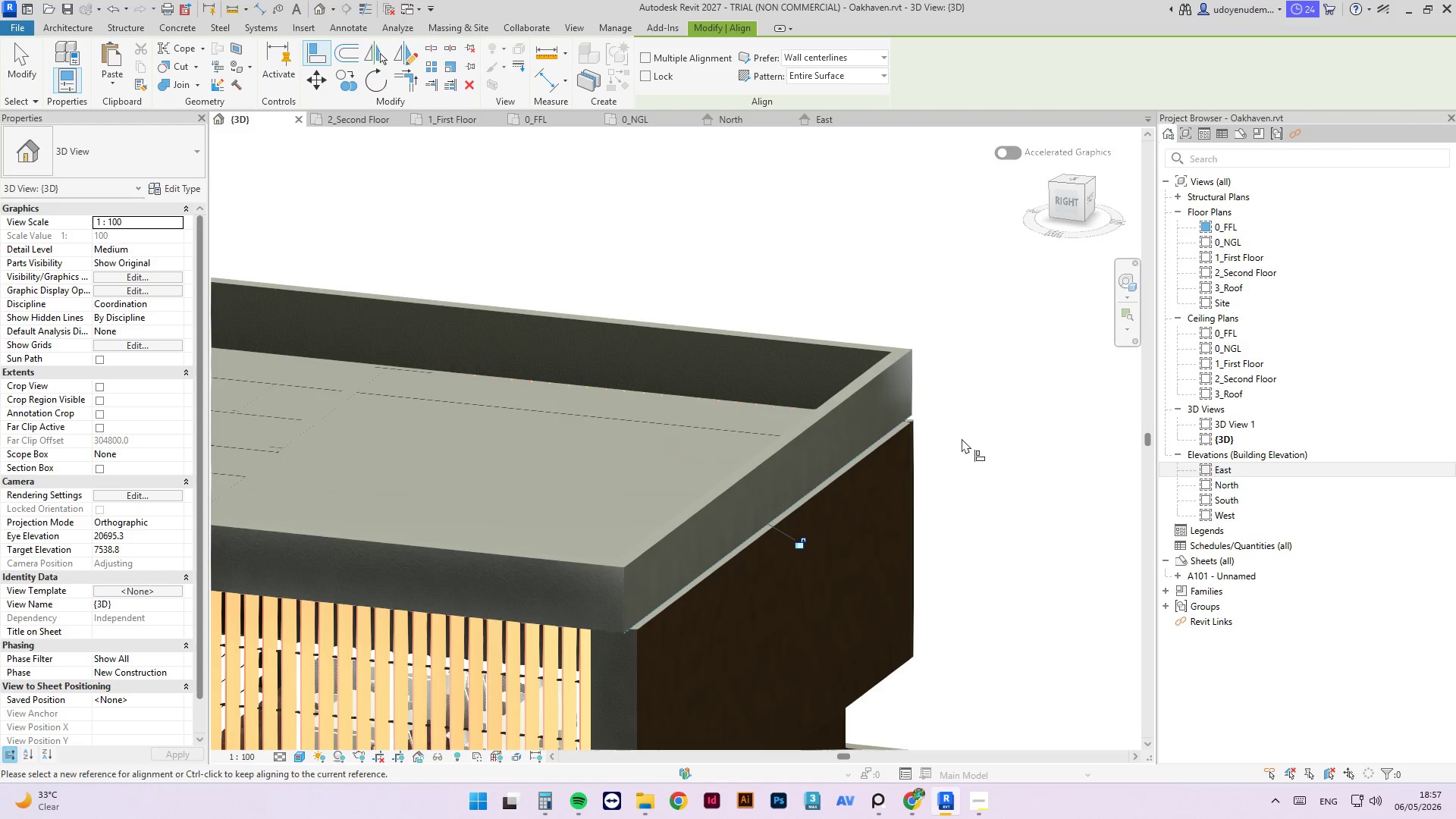 
hold_key(key=ShiftLeft, duration=2.95)
 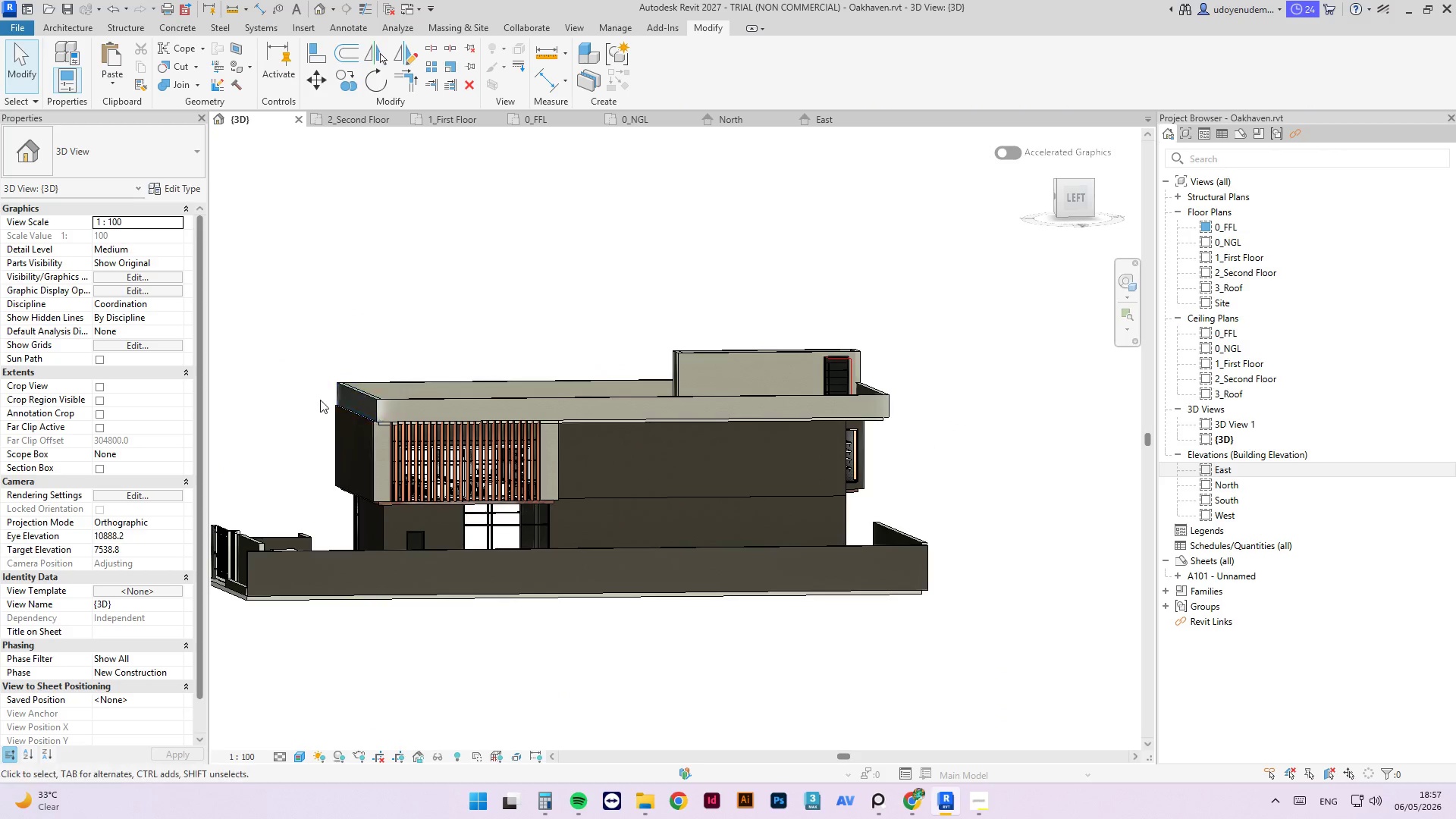 
scroll: coordinate [863, 388], scroll_direction: down, amount: 8.0
 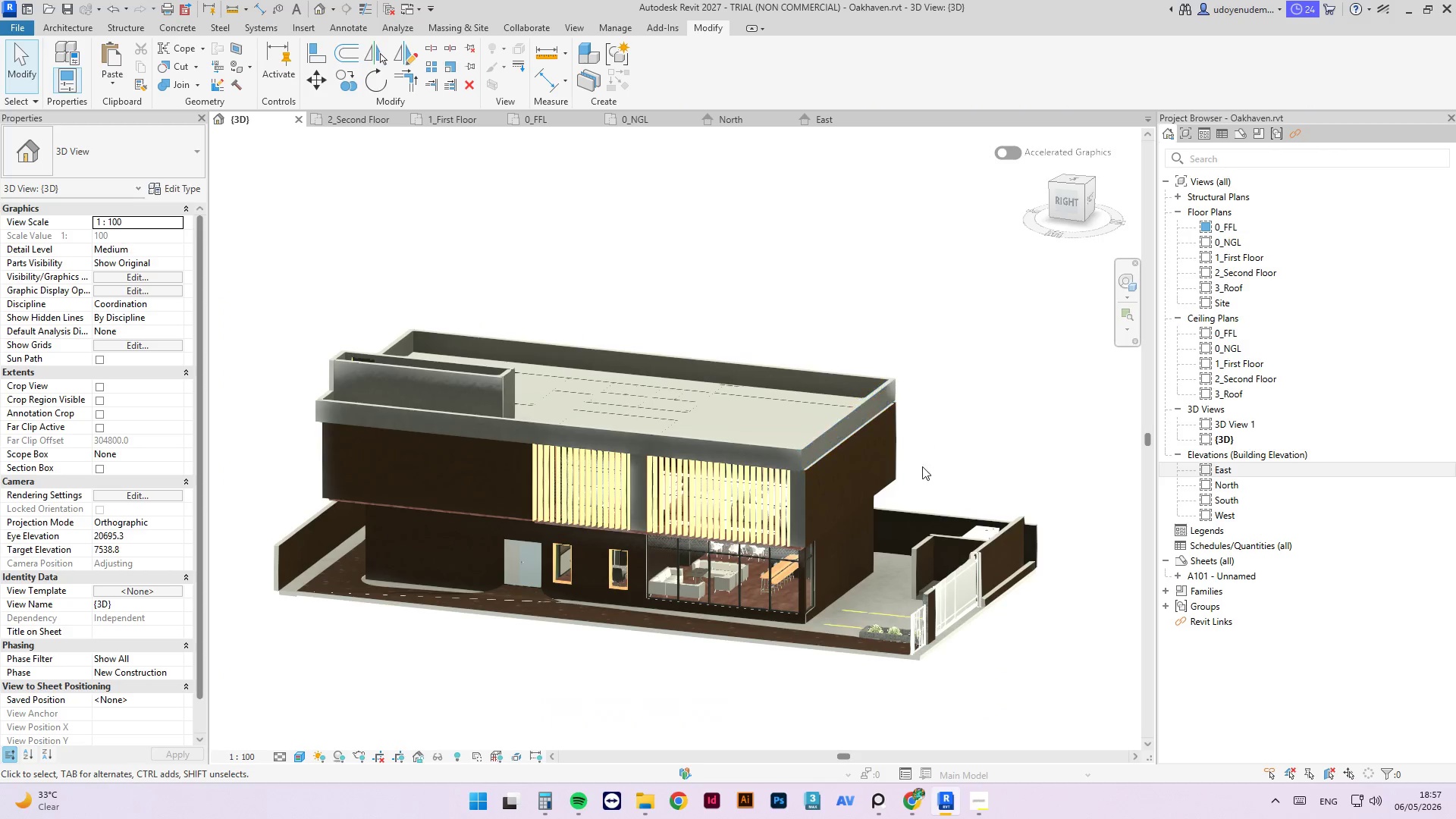 
scroll: coordinate [319, 402], scroll_direction: up, amount: 4.0
 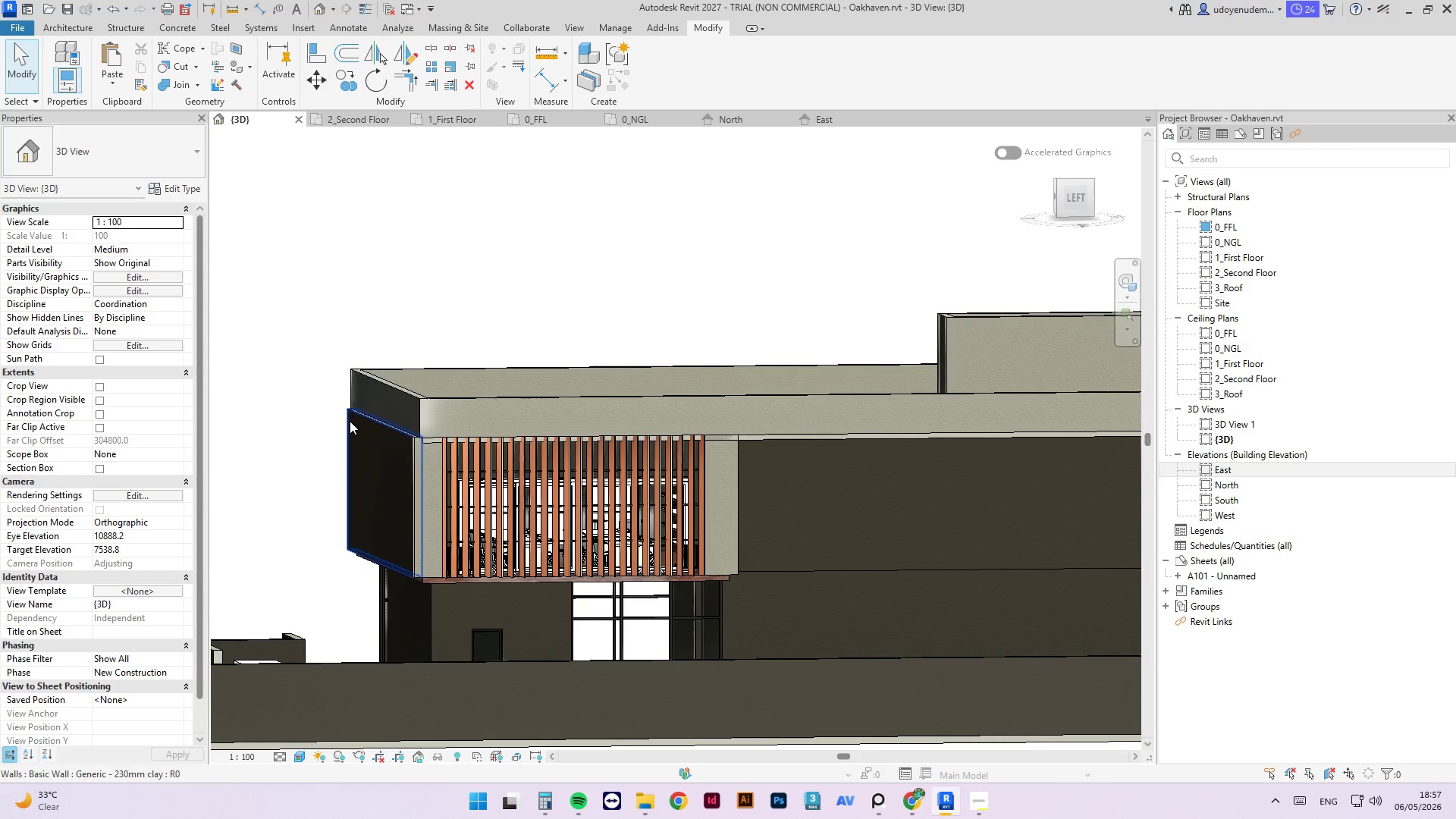 
type(al)
key(Tab)
 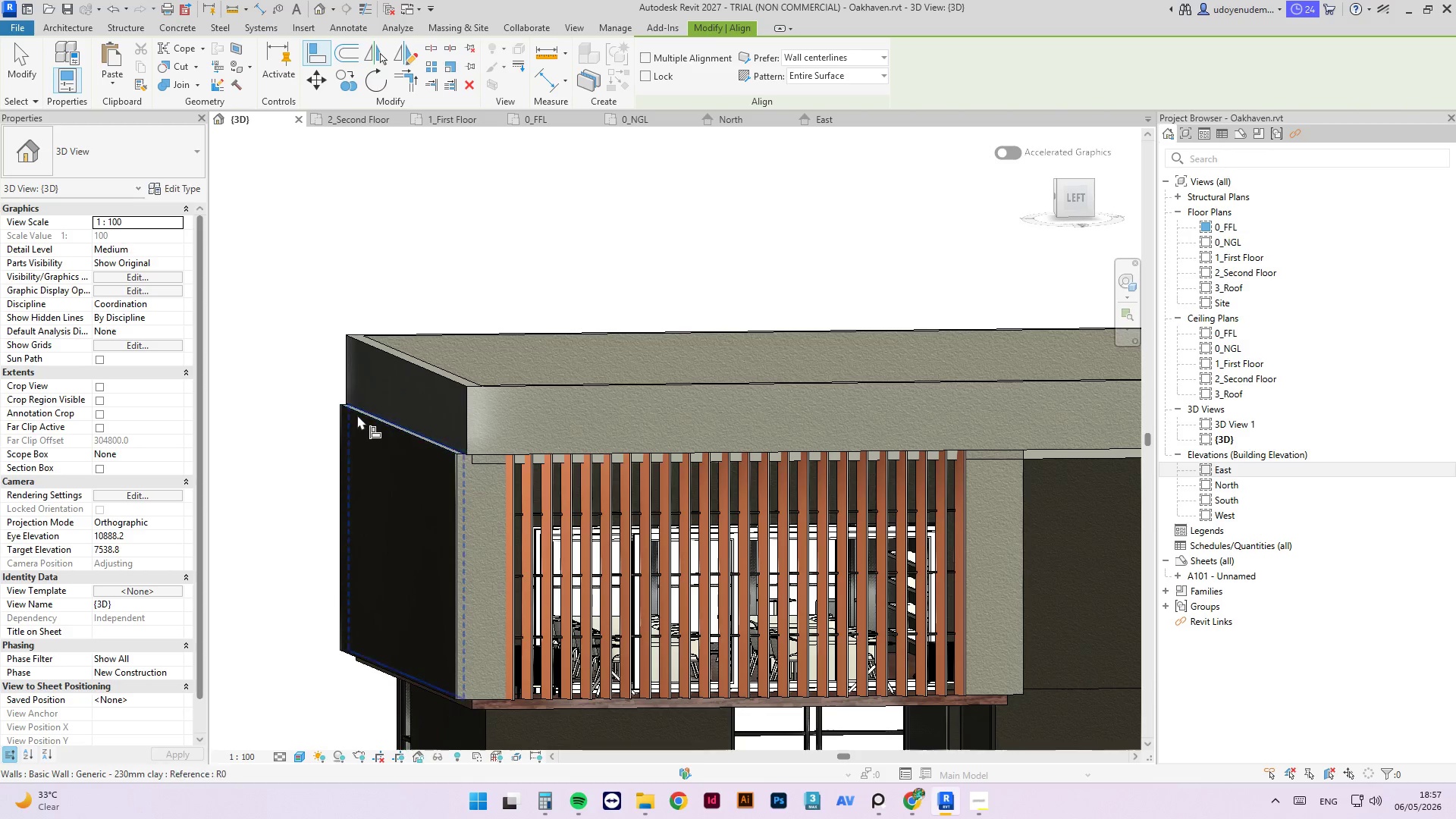 
scroll: coordinate [357, 415], scroll_direction: up, amount: 4.0
 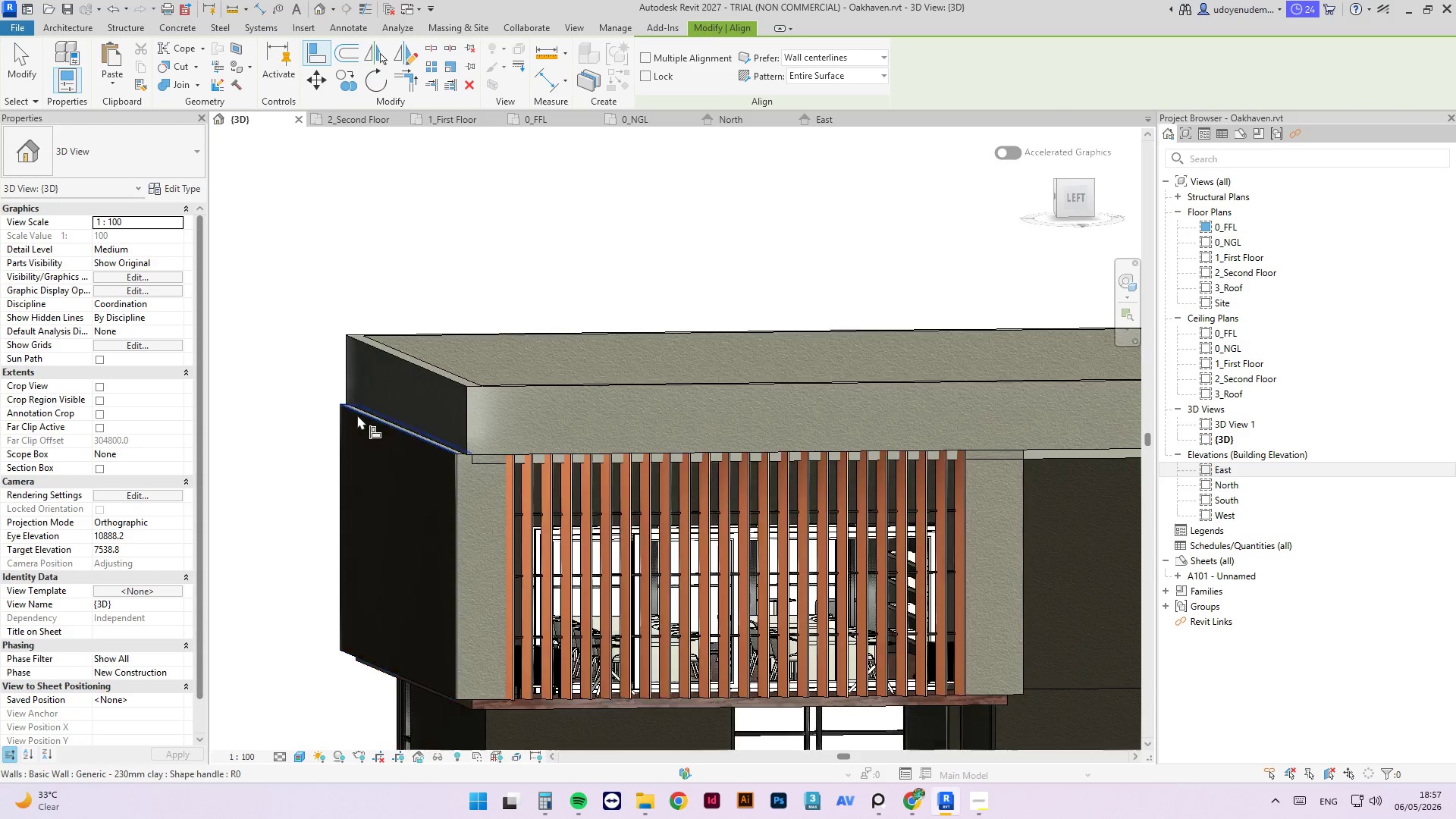 
key(Tab)
 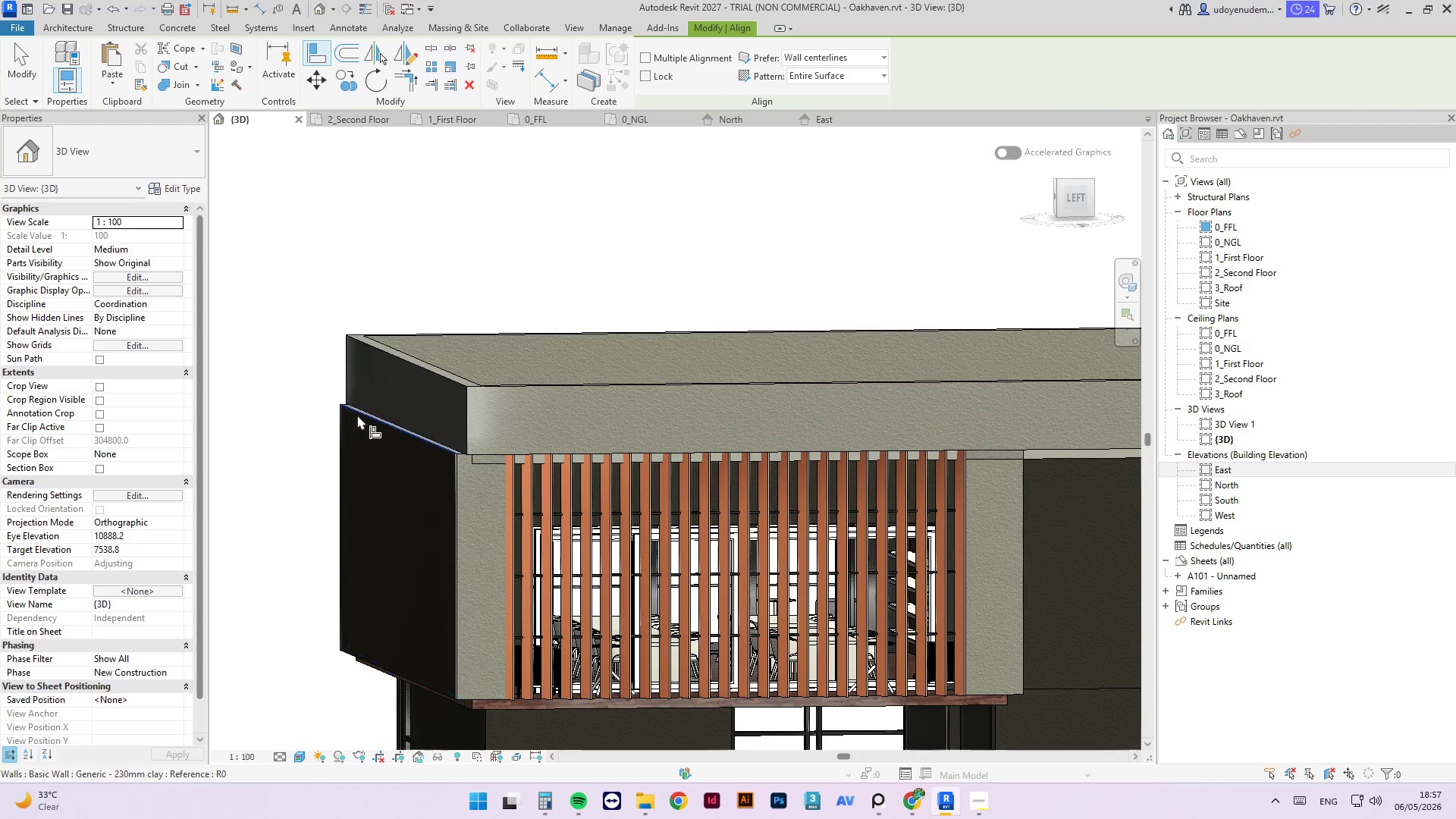 
key(Tab)
 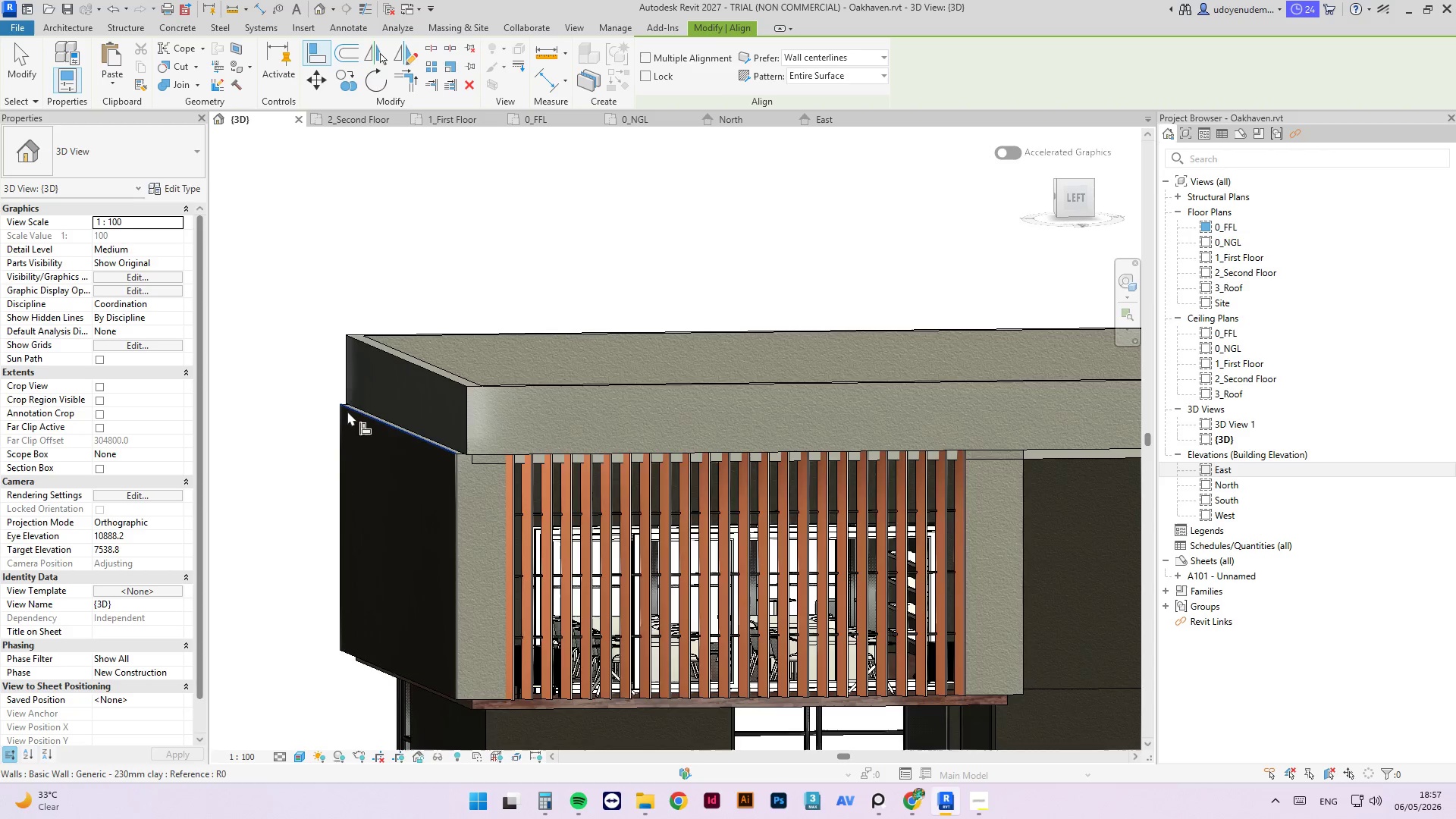 
scroll: coordinate [344, 409], scroll_direction: up, amount: 7.0
 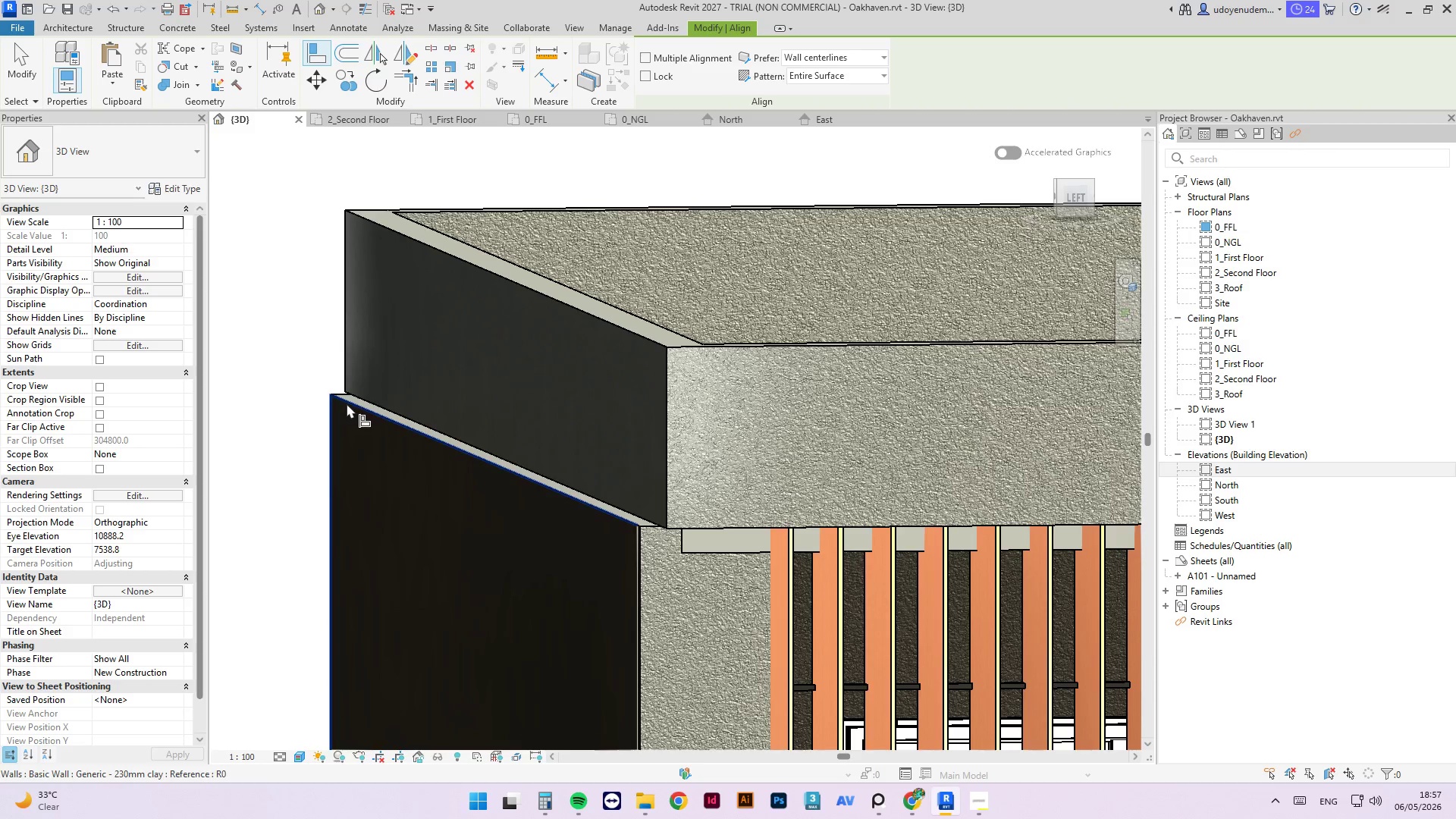 
left_click([347, 403])
 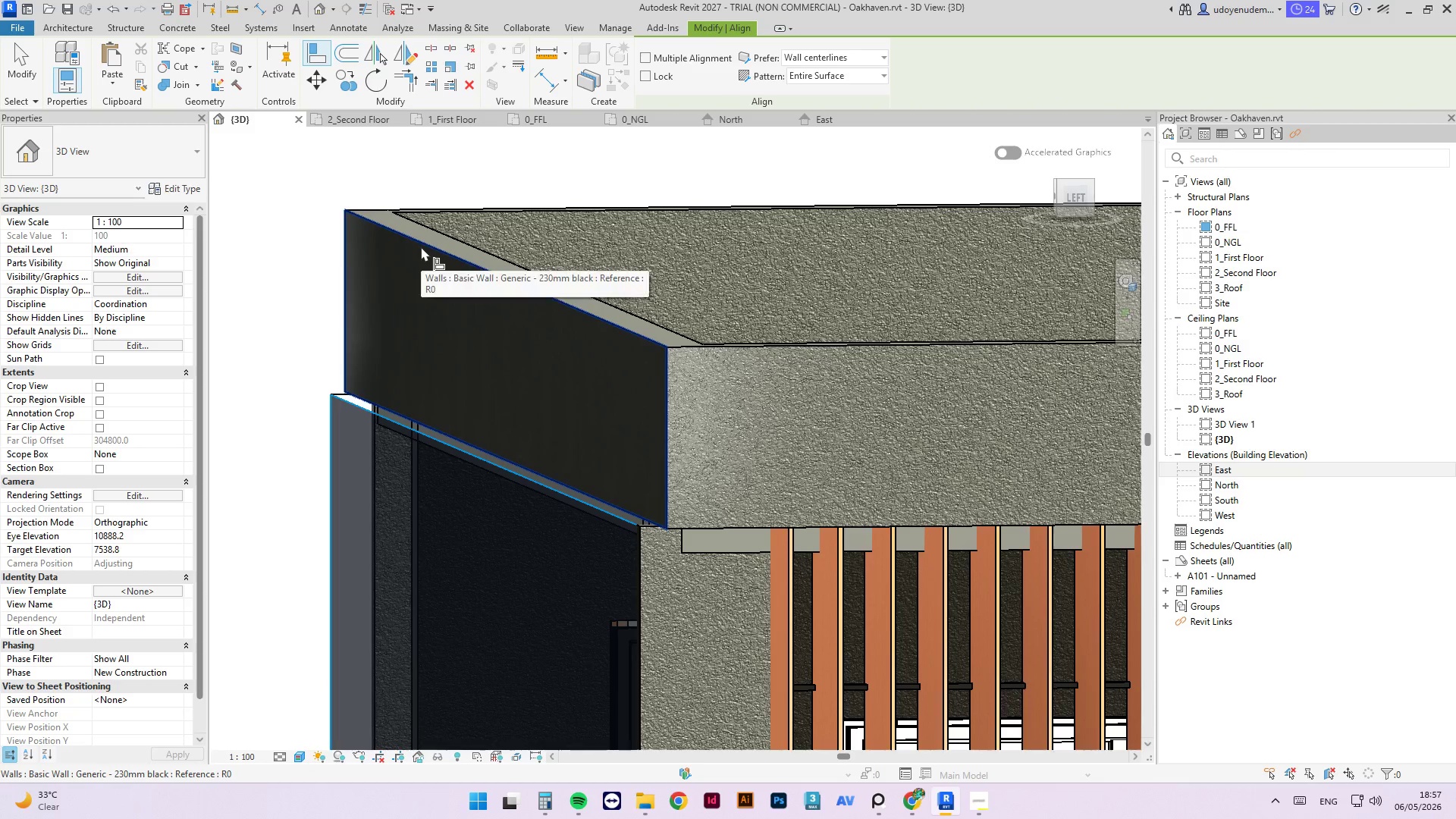 
left_click([421, 246])
 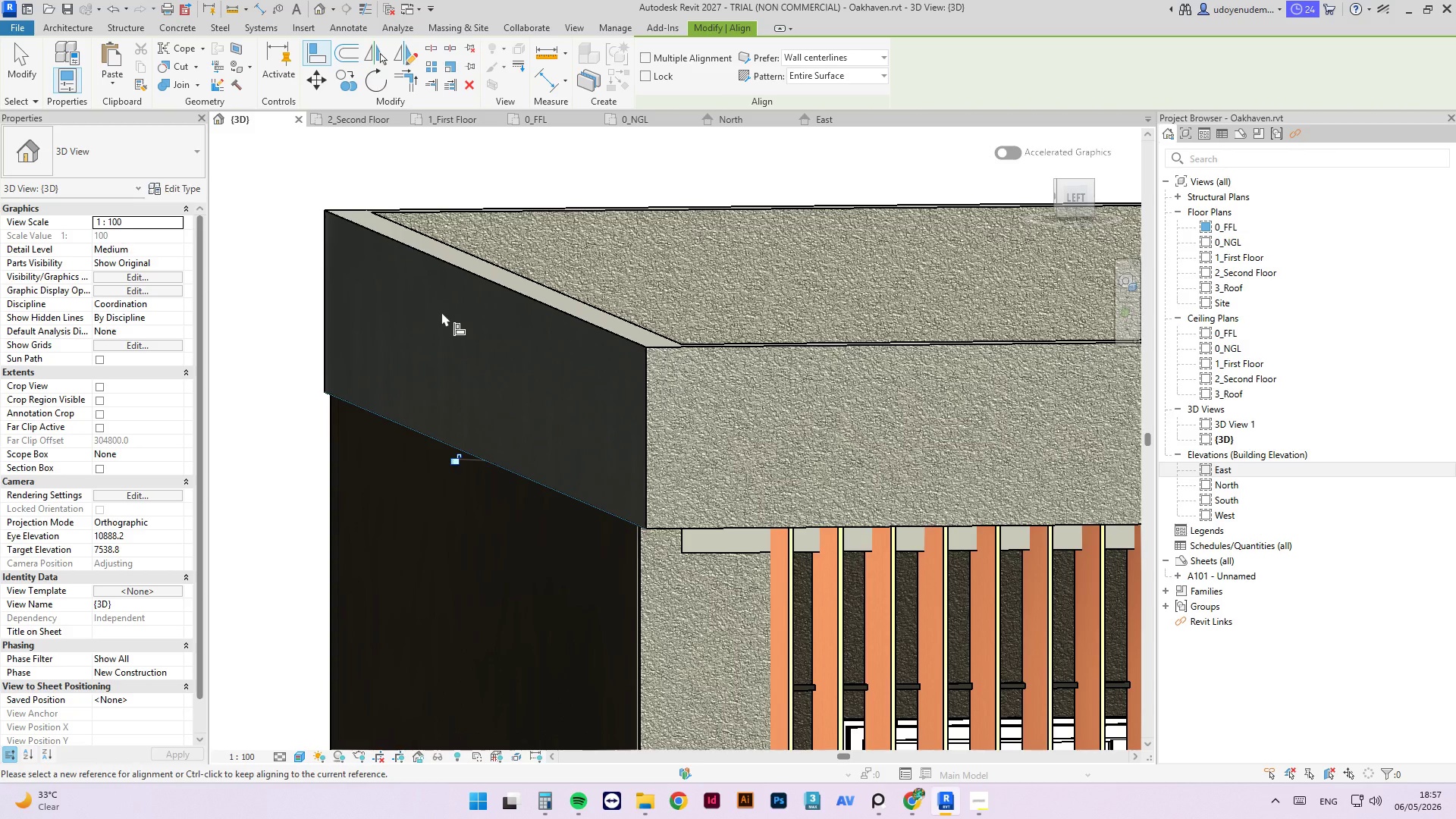 
key(Escape)
 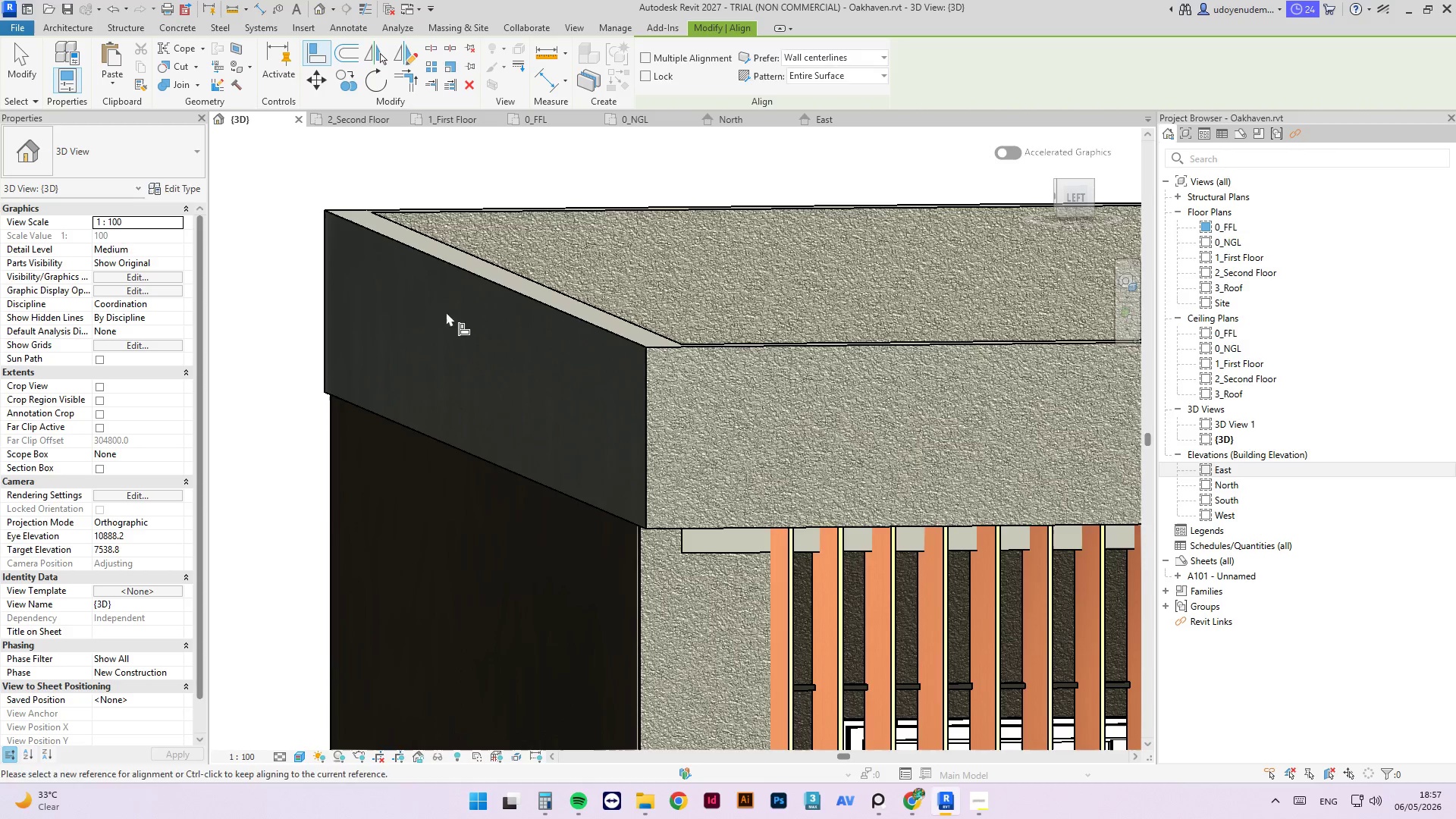 
key(Escape)
 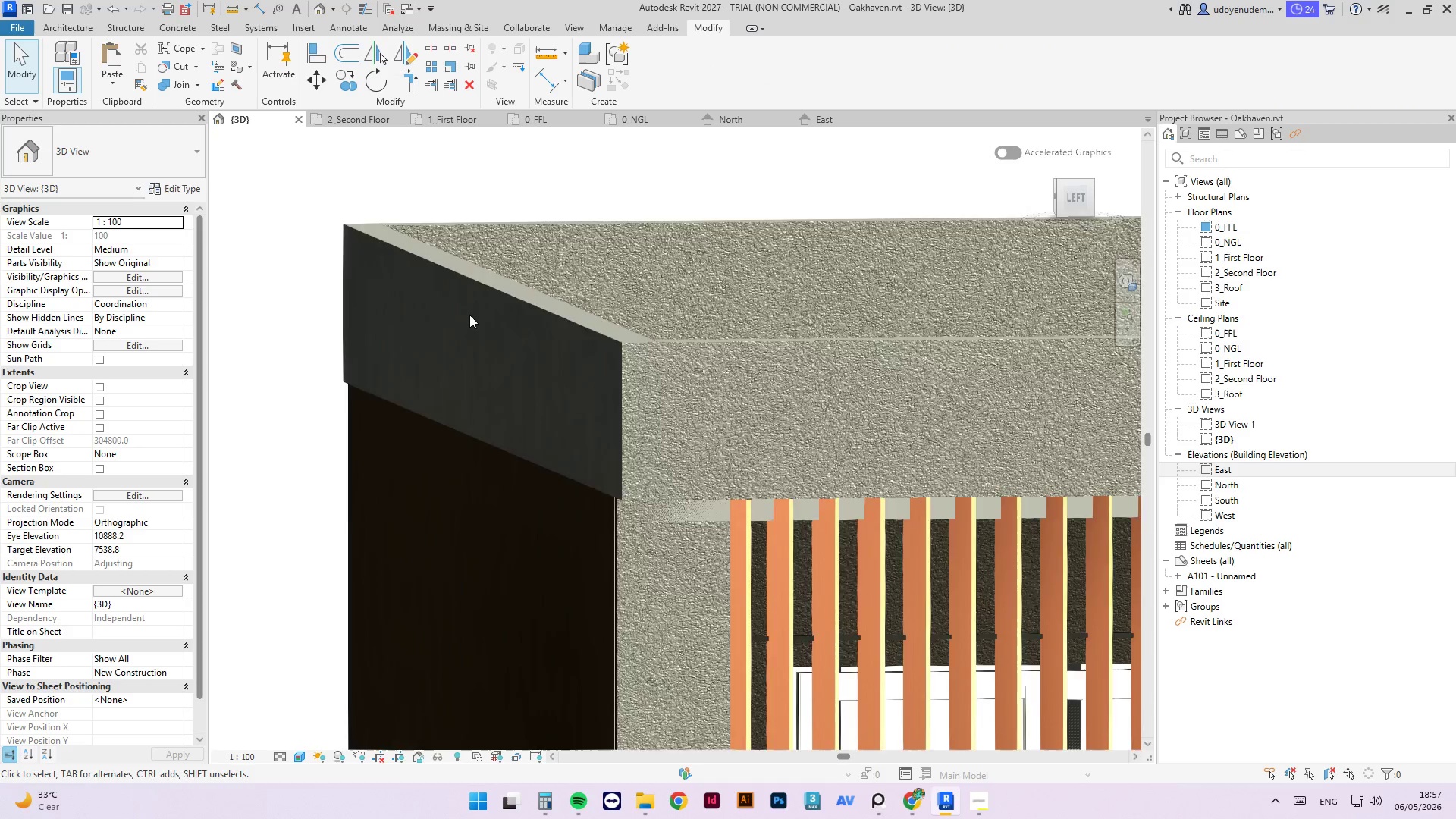 
hold_key(key=ShiftLeft, duration=1.28)
 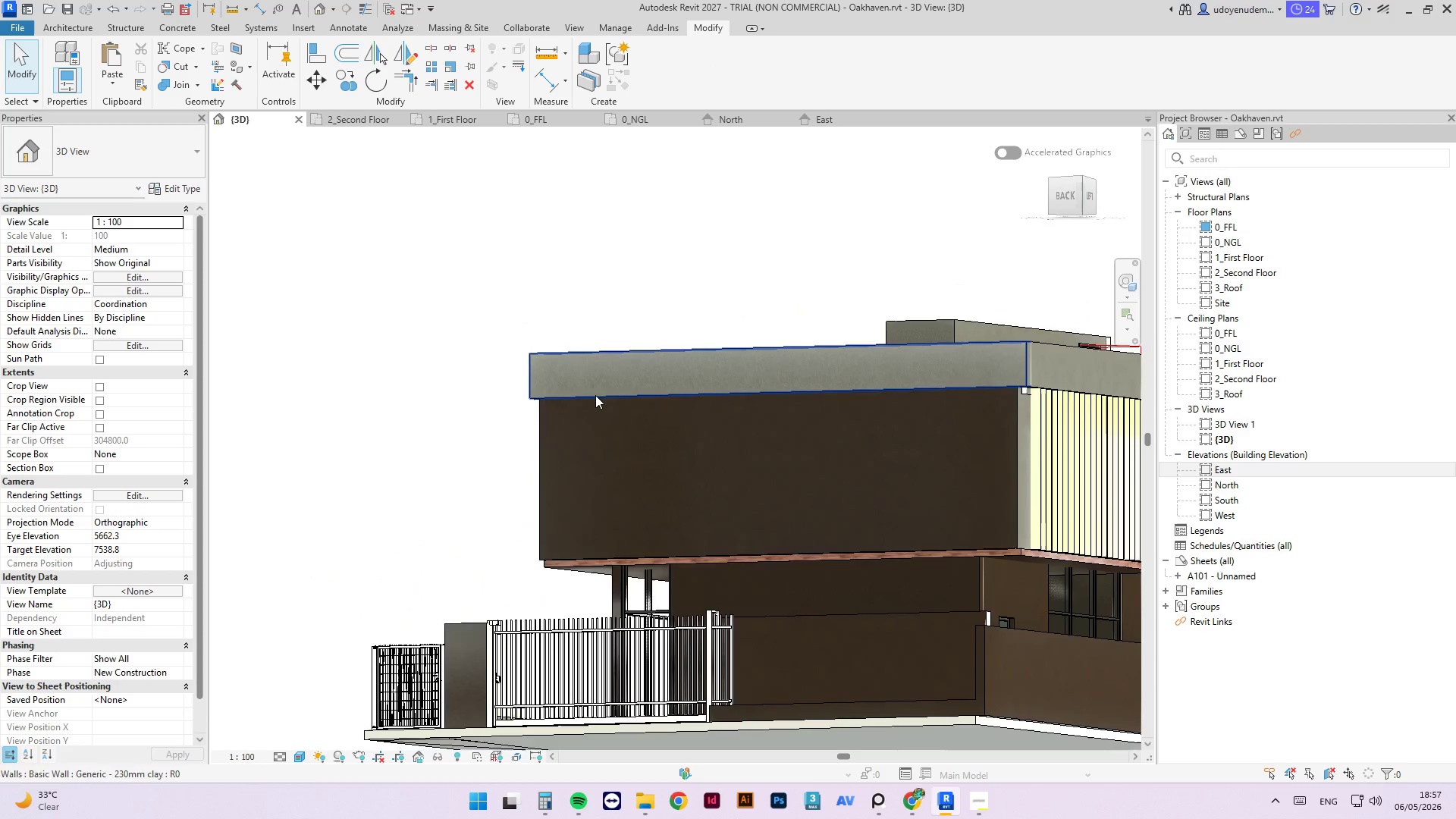 
scroll: coordinate [487, 507], scroll_direction: down, amount: 10.0
 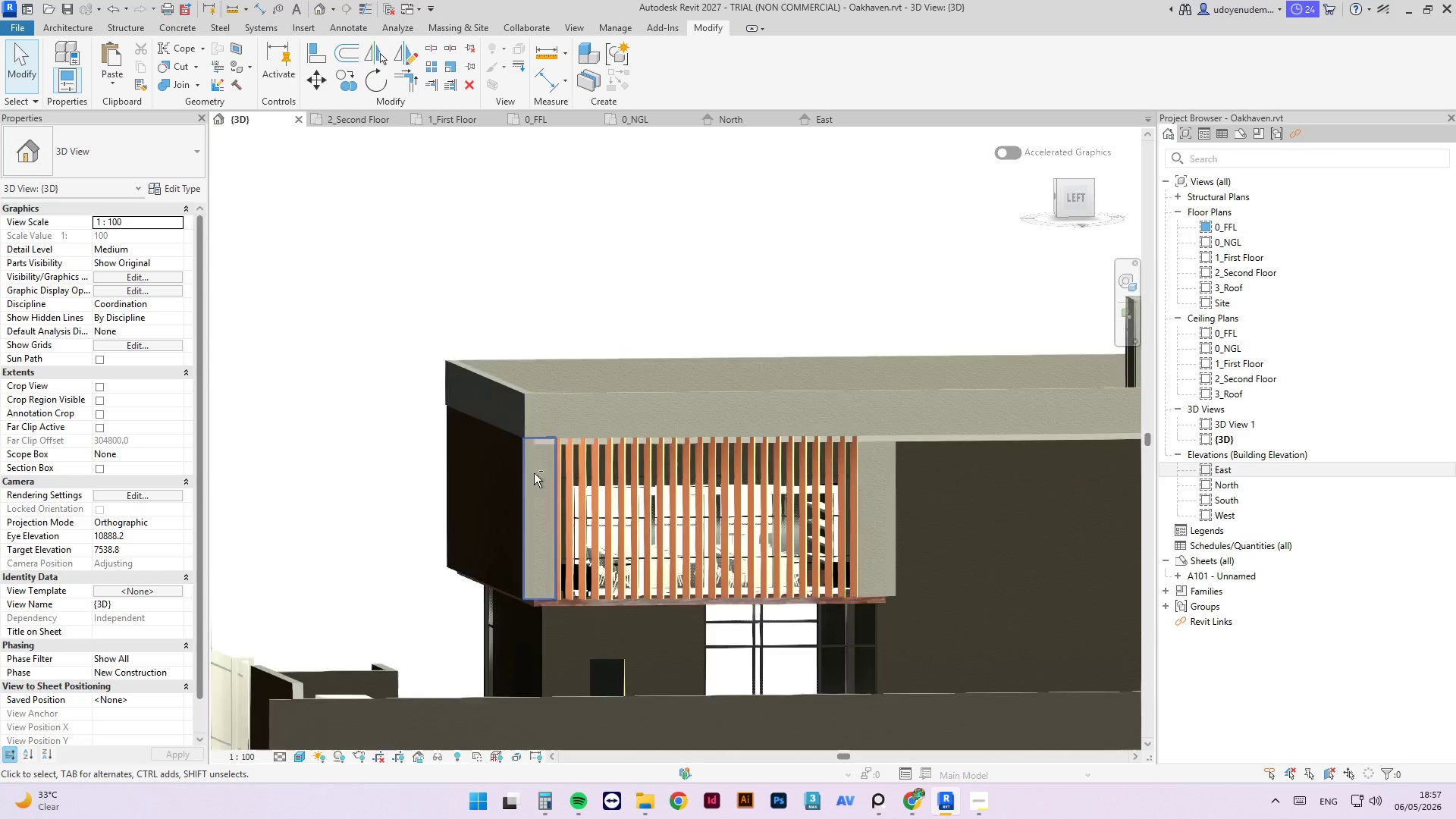 
hold_key(key=ShiftLeft, duration=3.62)
 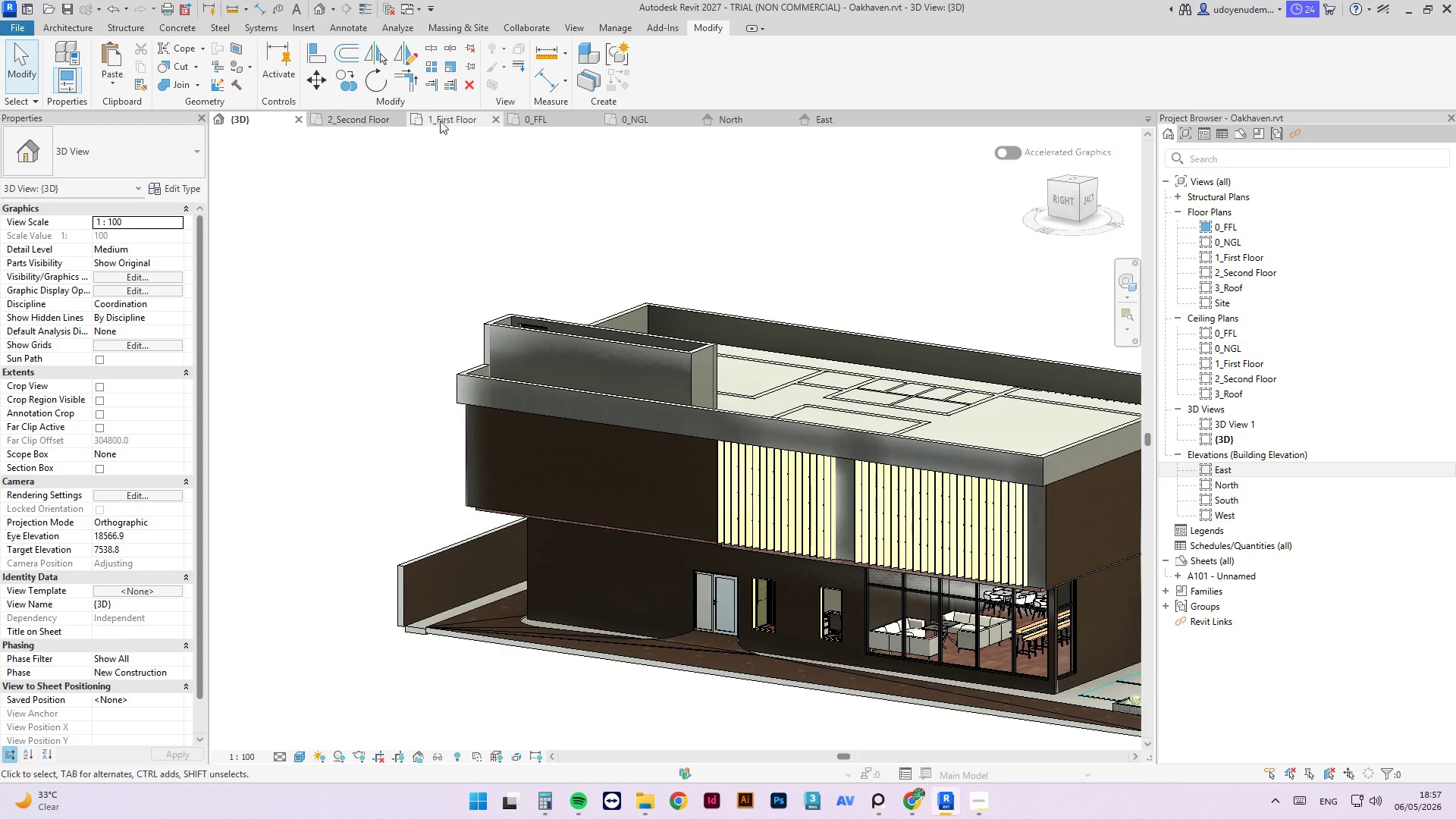 
scroll: coordinate [549, 395], scroll_direction: down, amount: 3.0
 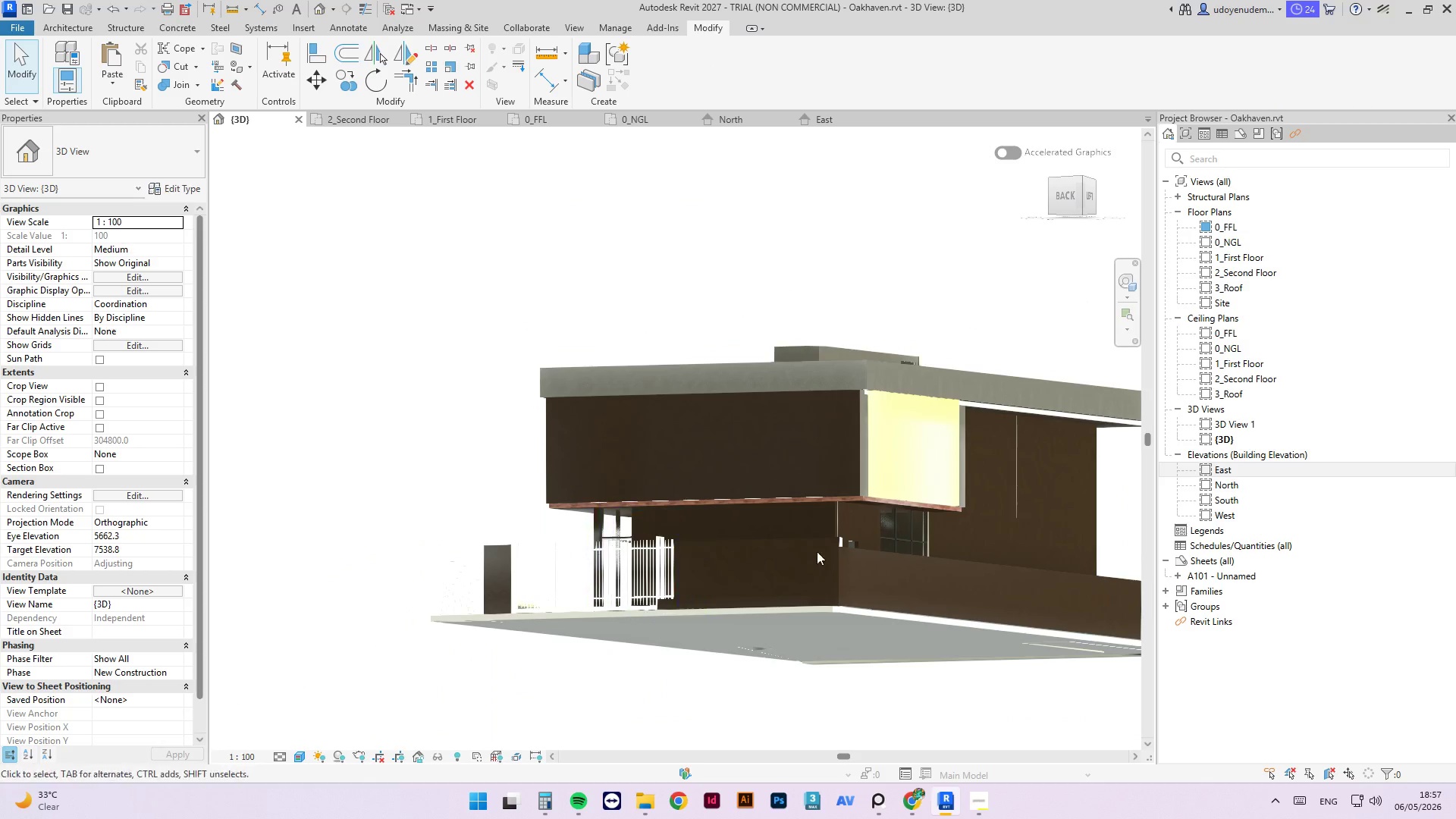 
left_click([447, 122])
 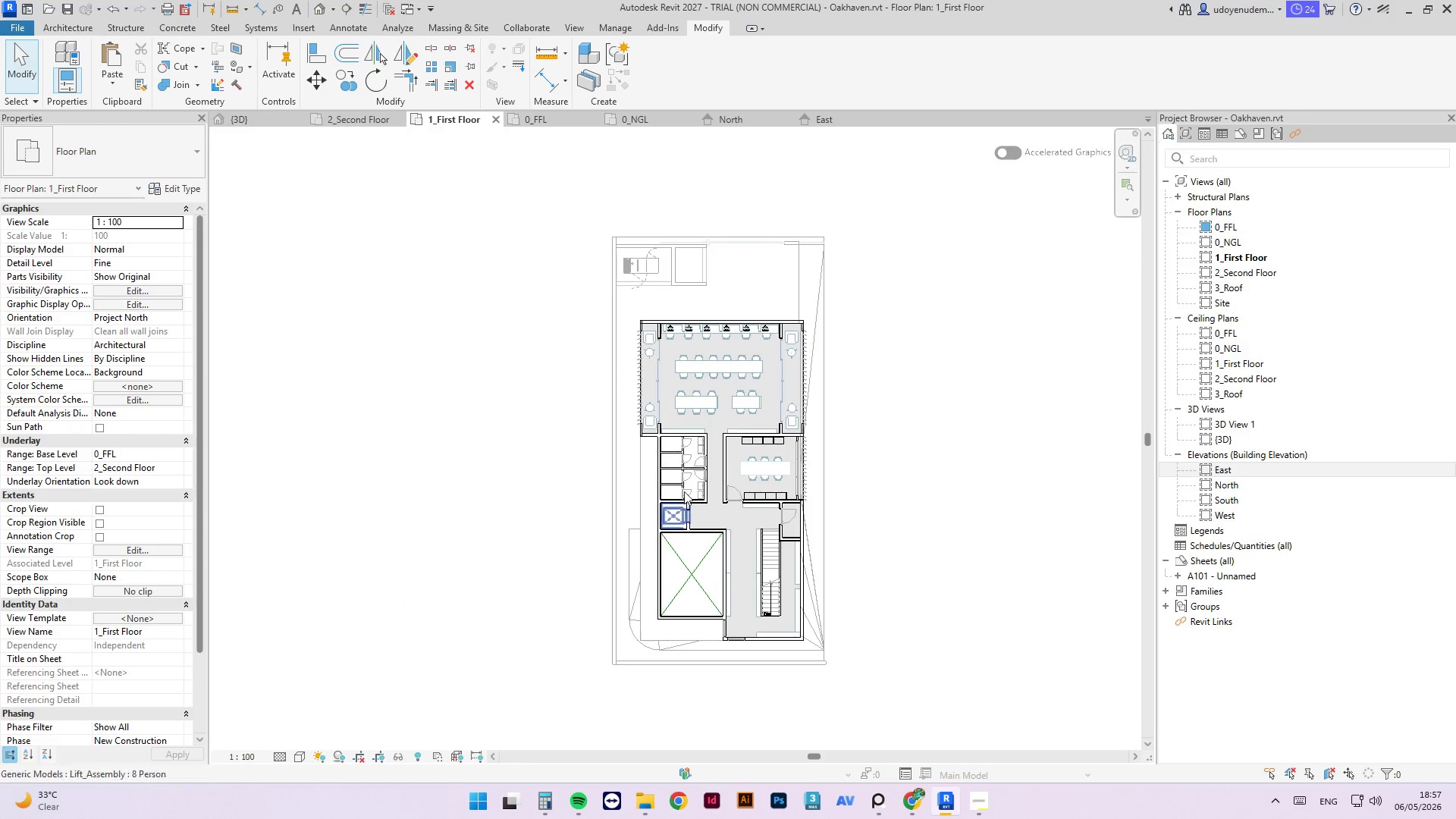 
key(Escape)
 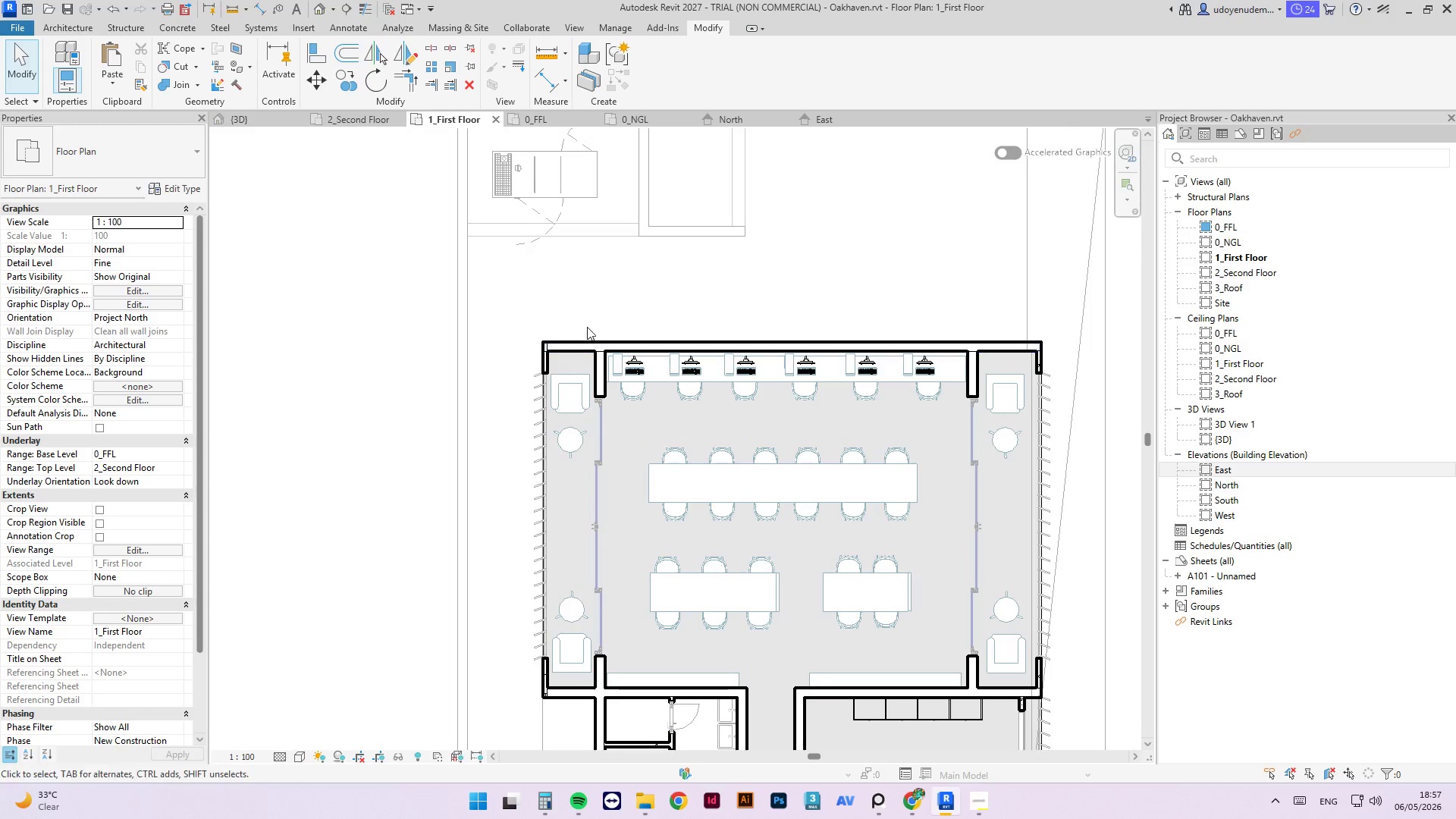 
scroll: coordinate [682, 312], scroll_direction: up, amount: 8.0
 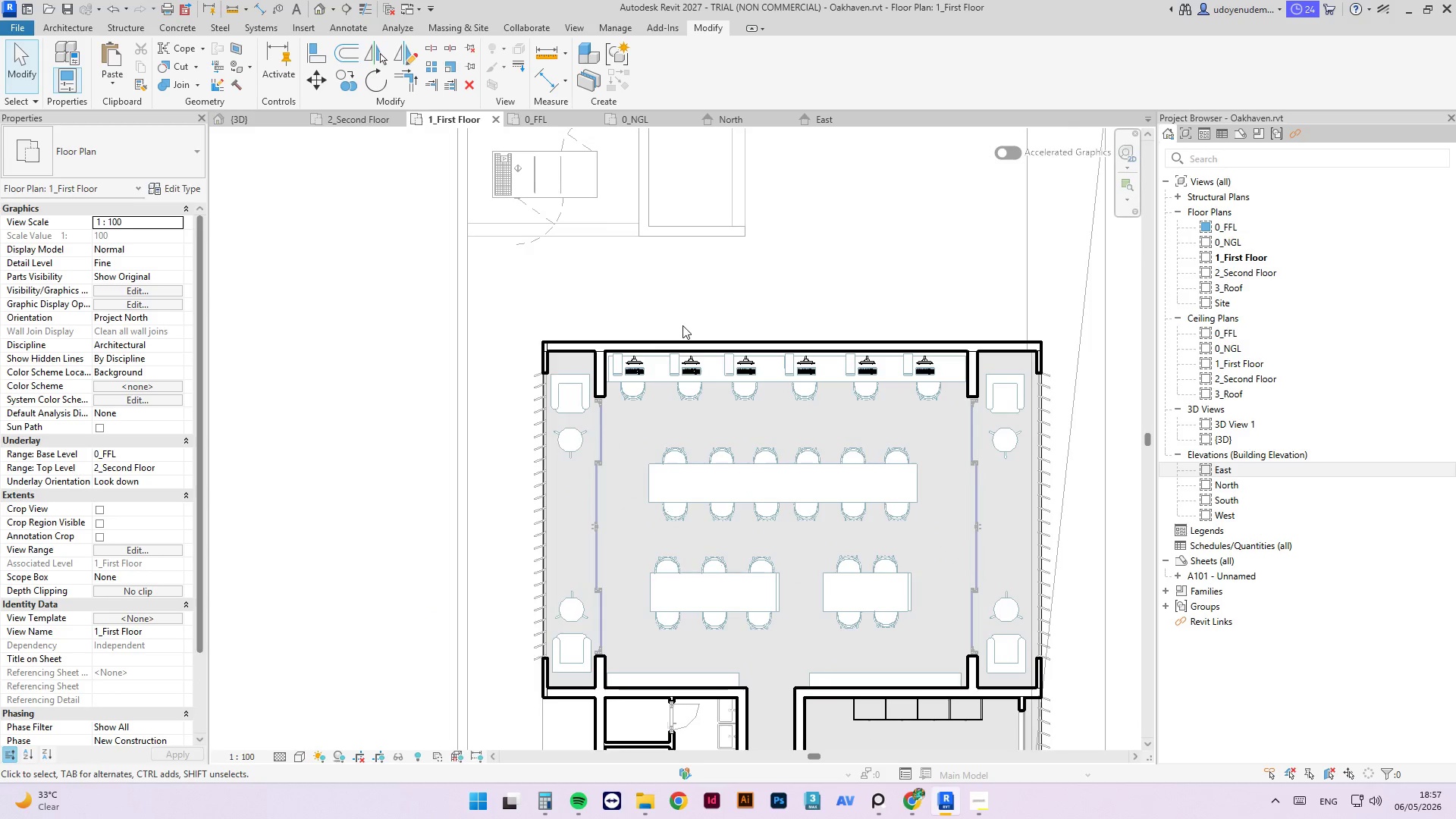 
key(Escape)
 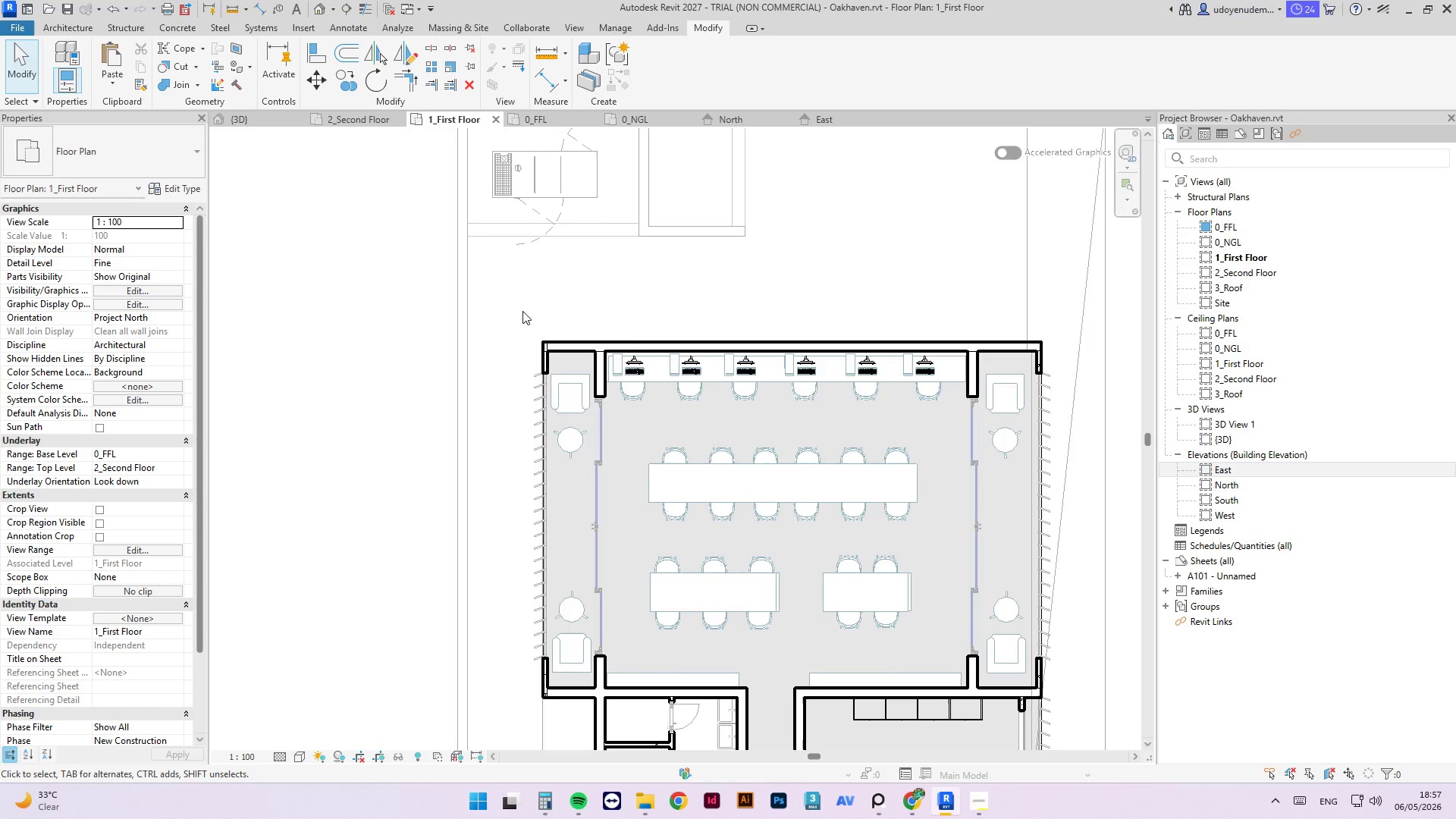 
scroll: coordinate [522, 311], scroll_direction: down, amount: 3.0
 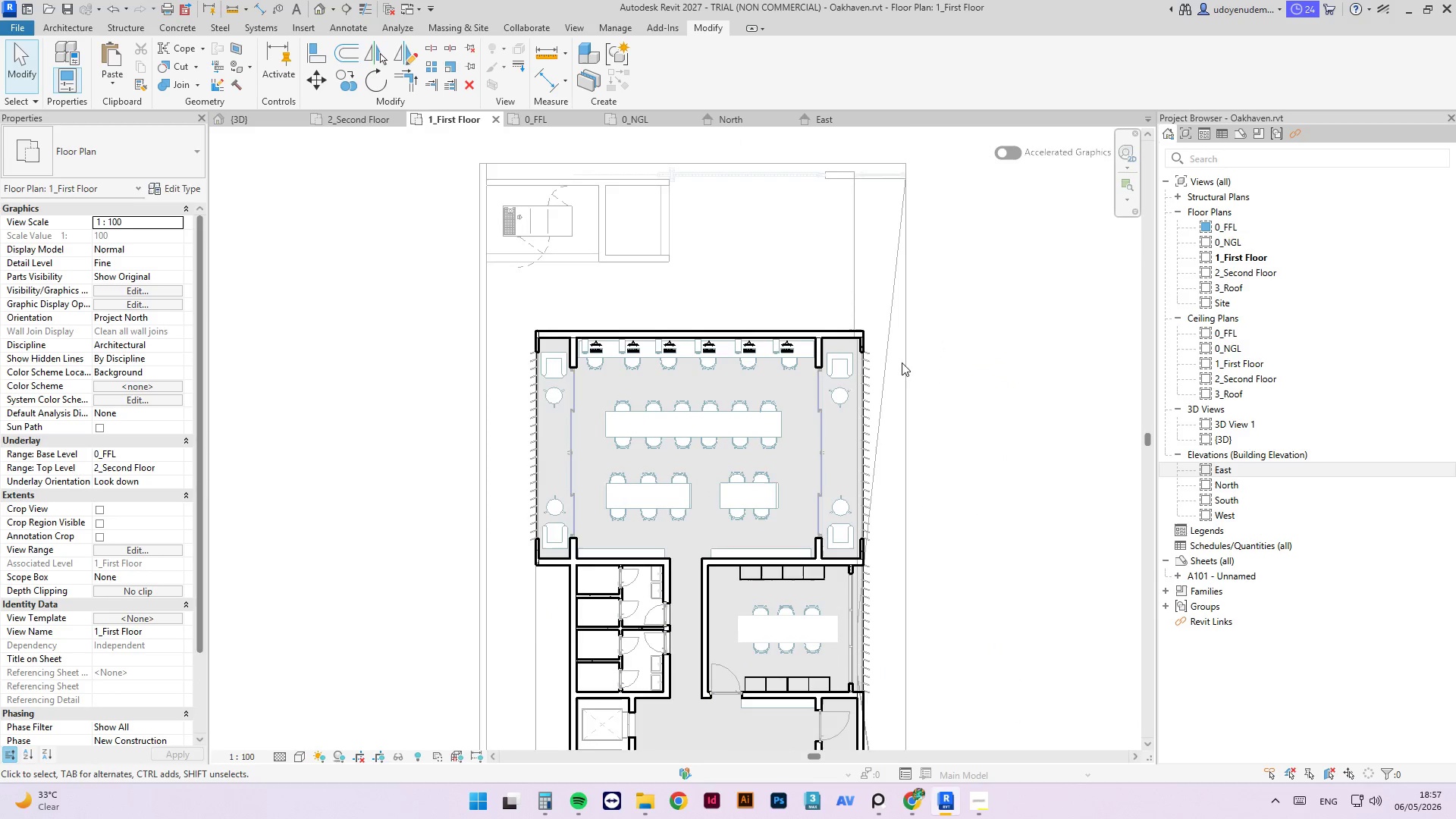 
scroll: coordinate [858, 337], scroll_direction: up, amount: 6.0
 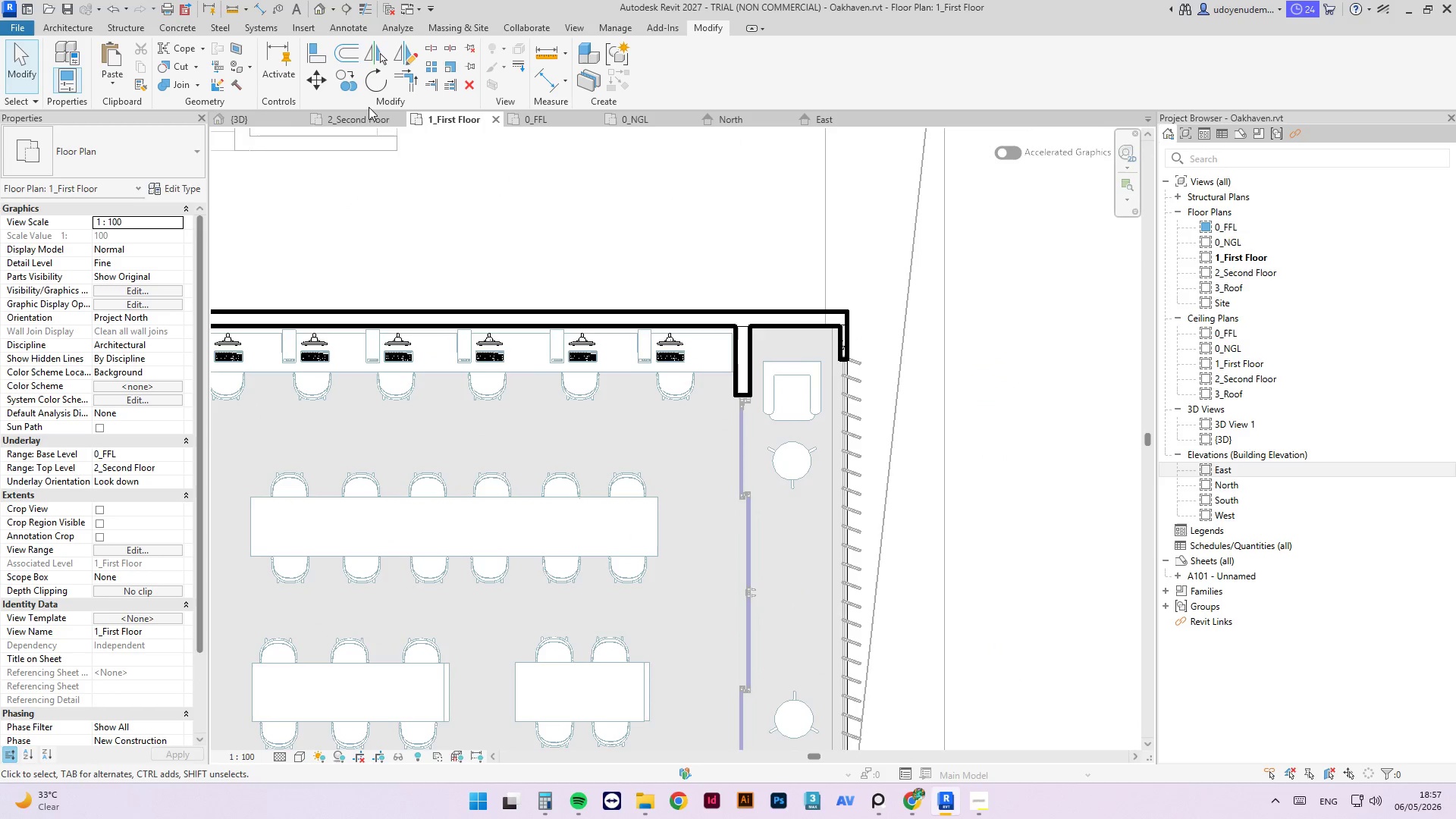 
left_click([368, 120])
 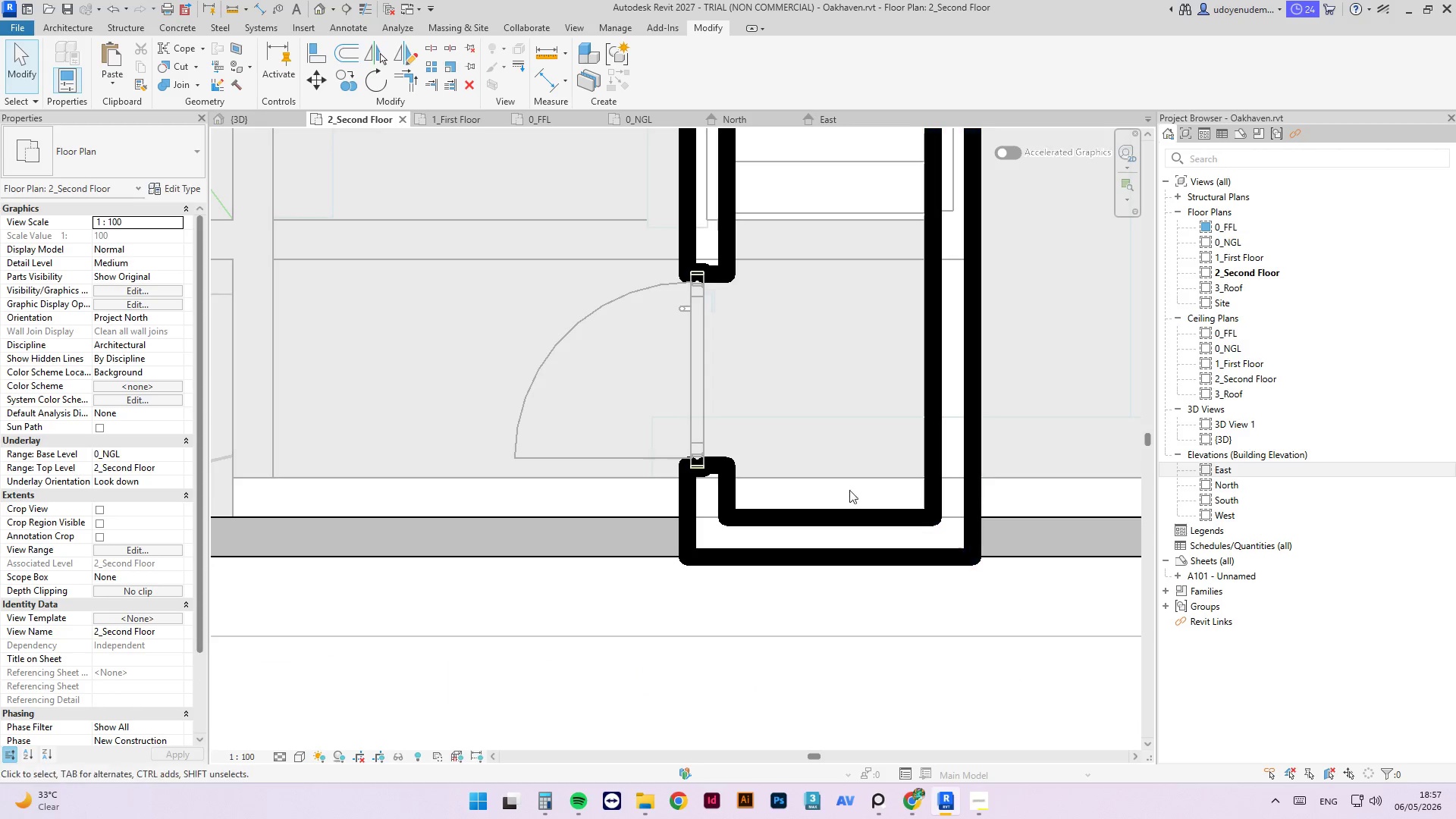 
scroll: coordinate [745, 714], scroll_direction: down, amount: 21.0
 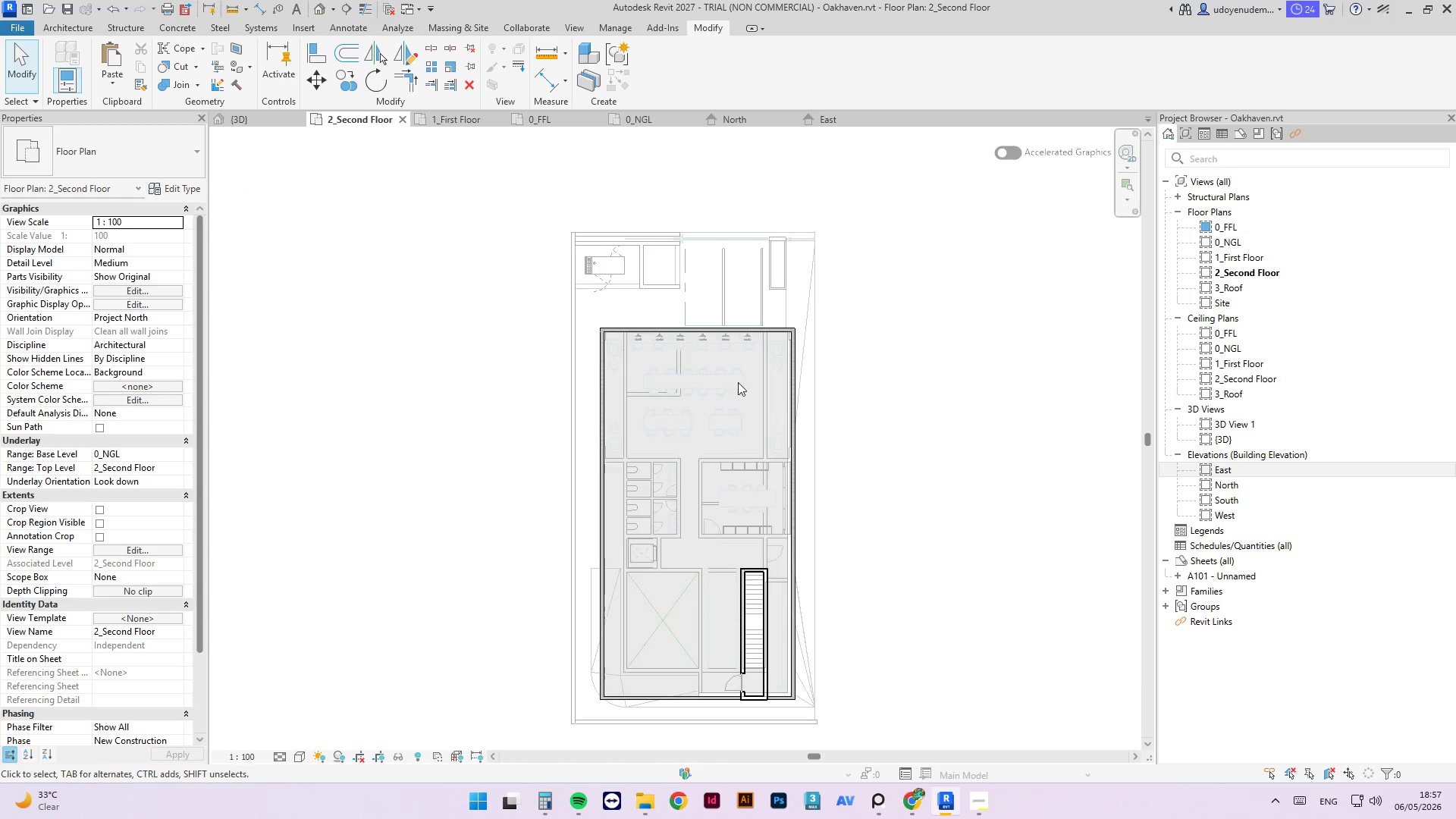 
scroll: coordinate [741, 375], scroll_direction: up, amount: 2.0
 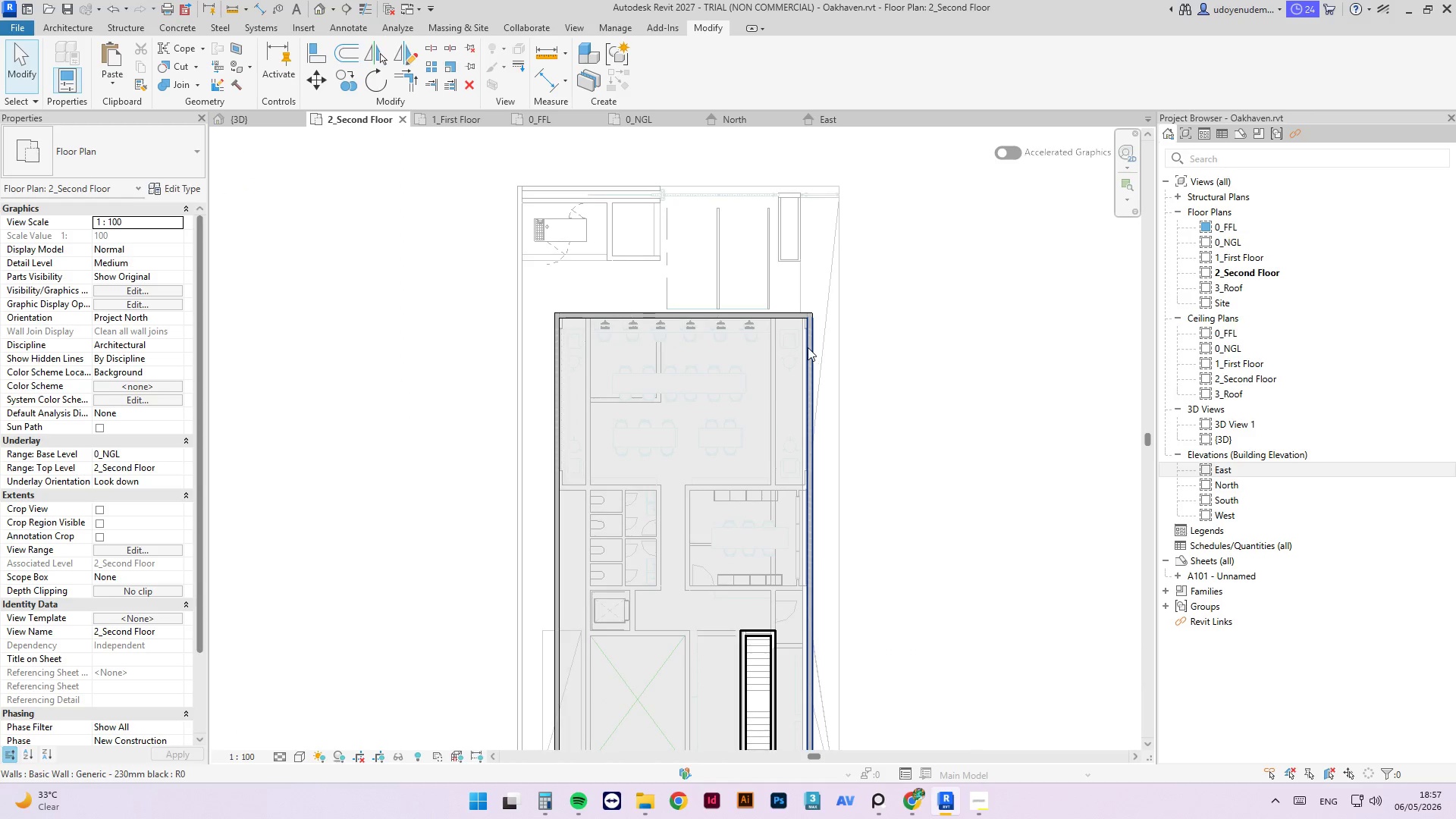 
left_click([808, 347])
 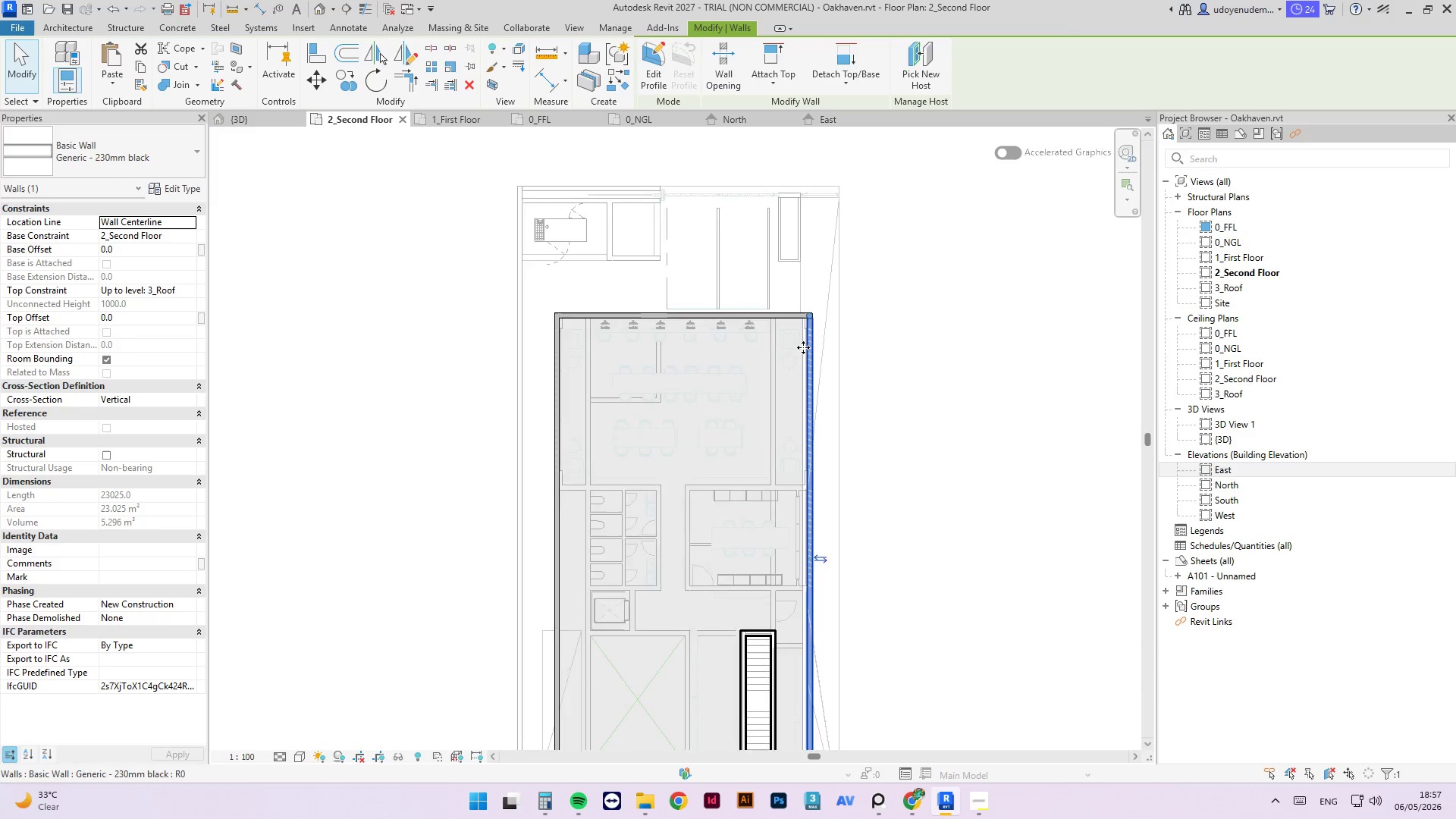 
scroll: coordinate [799, 348], scroll_direction: up, amount: 3.0
 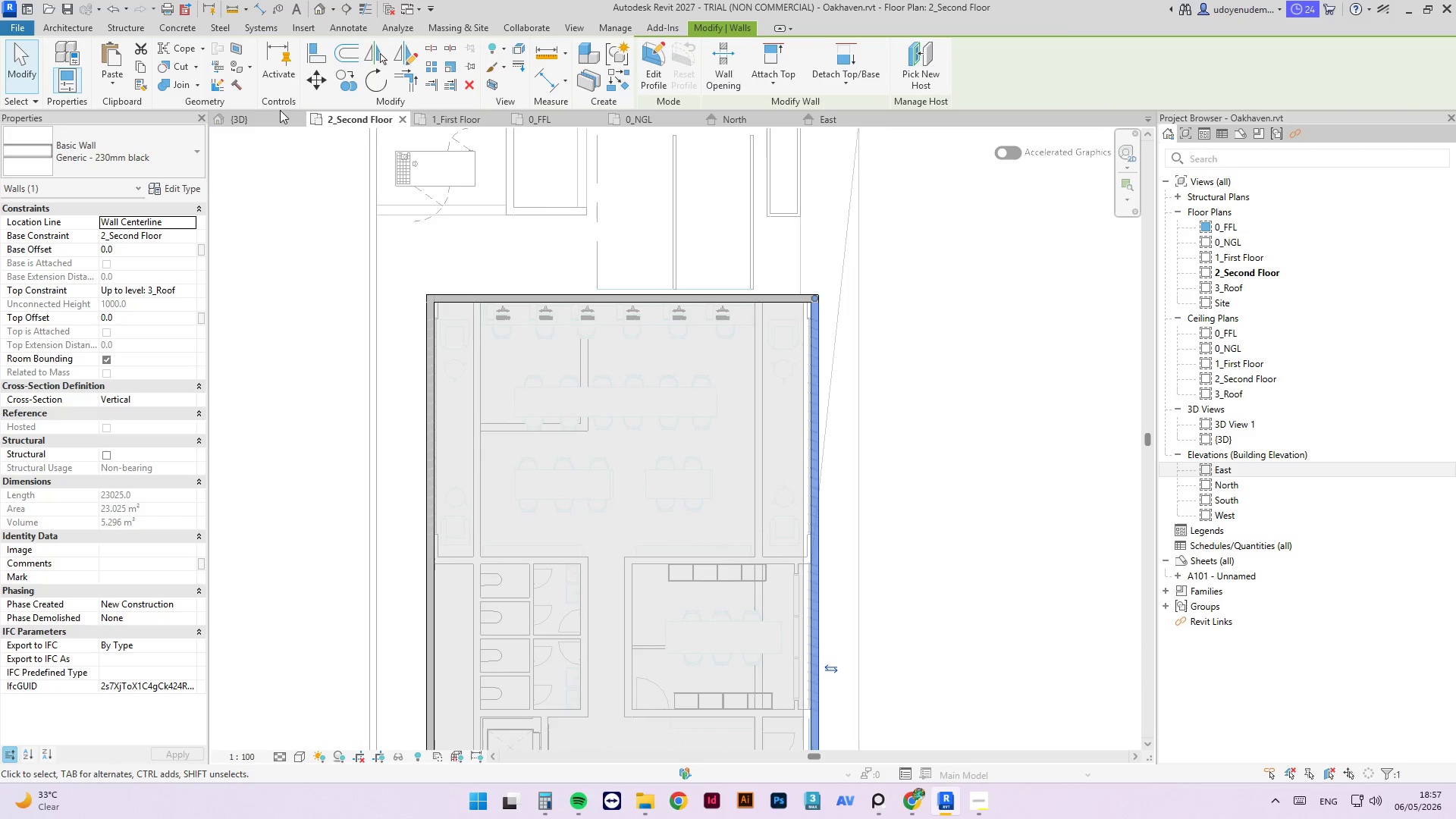 
left_click([245, 111])
 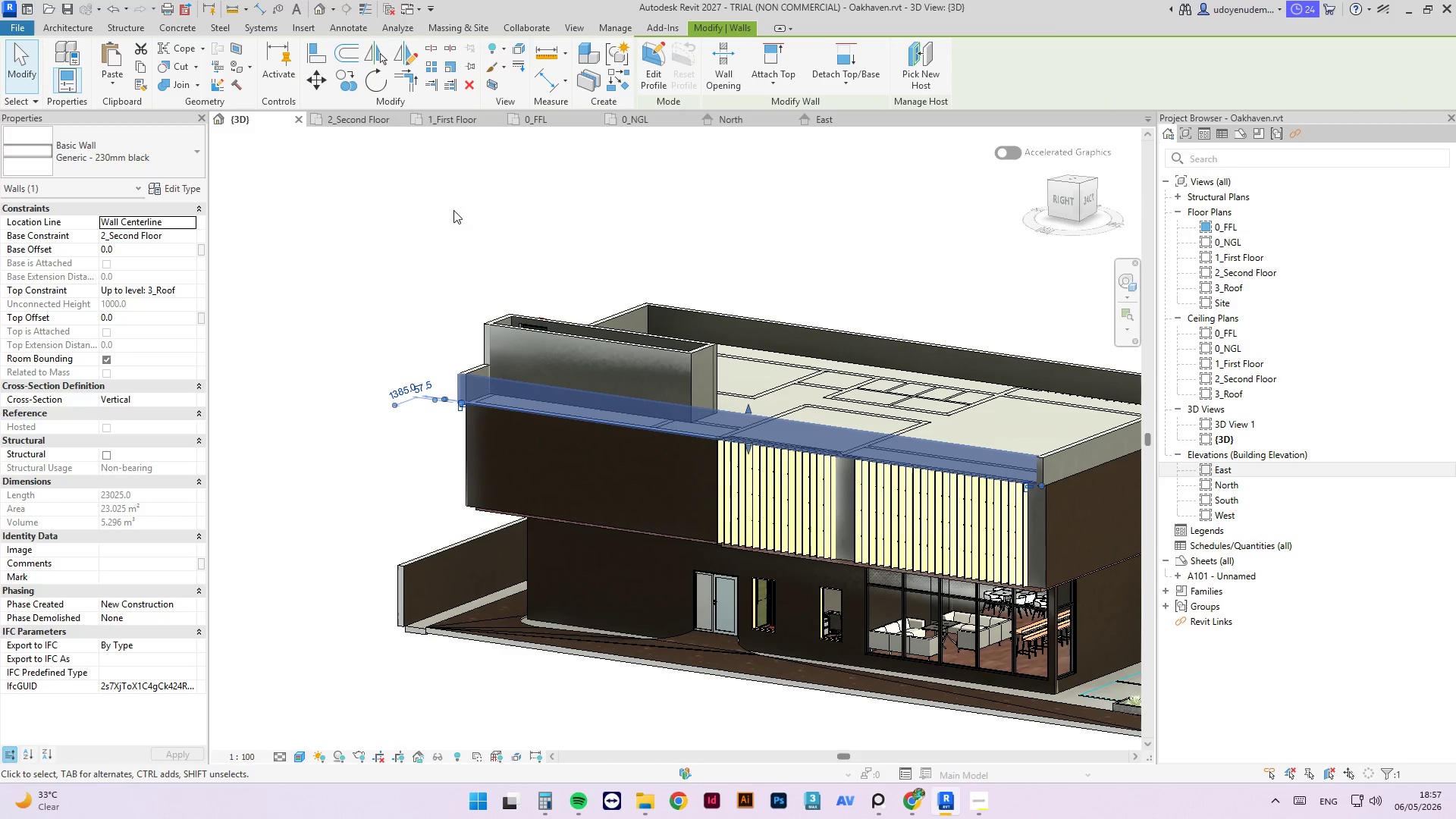 
scroll: coordinate [548, 247], scroll_direction: down, amount: 2.0
 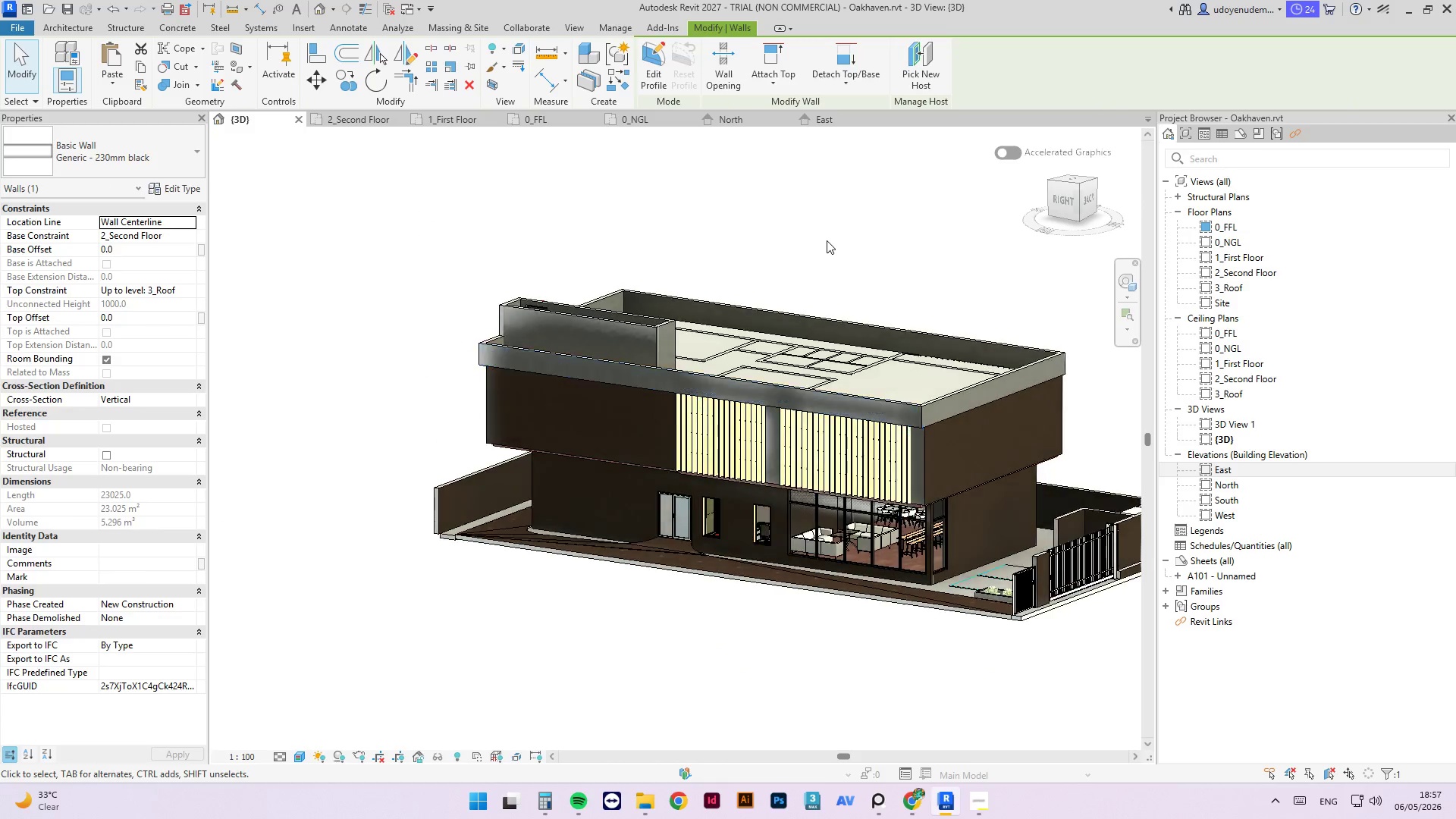 
hold_key(key=ShiftLeft, duration=4.11)
 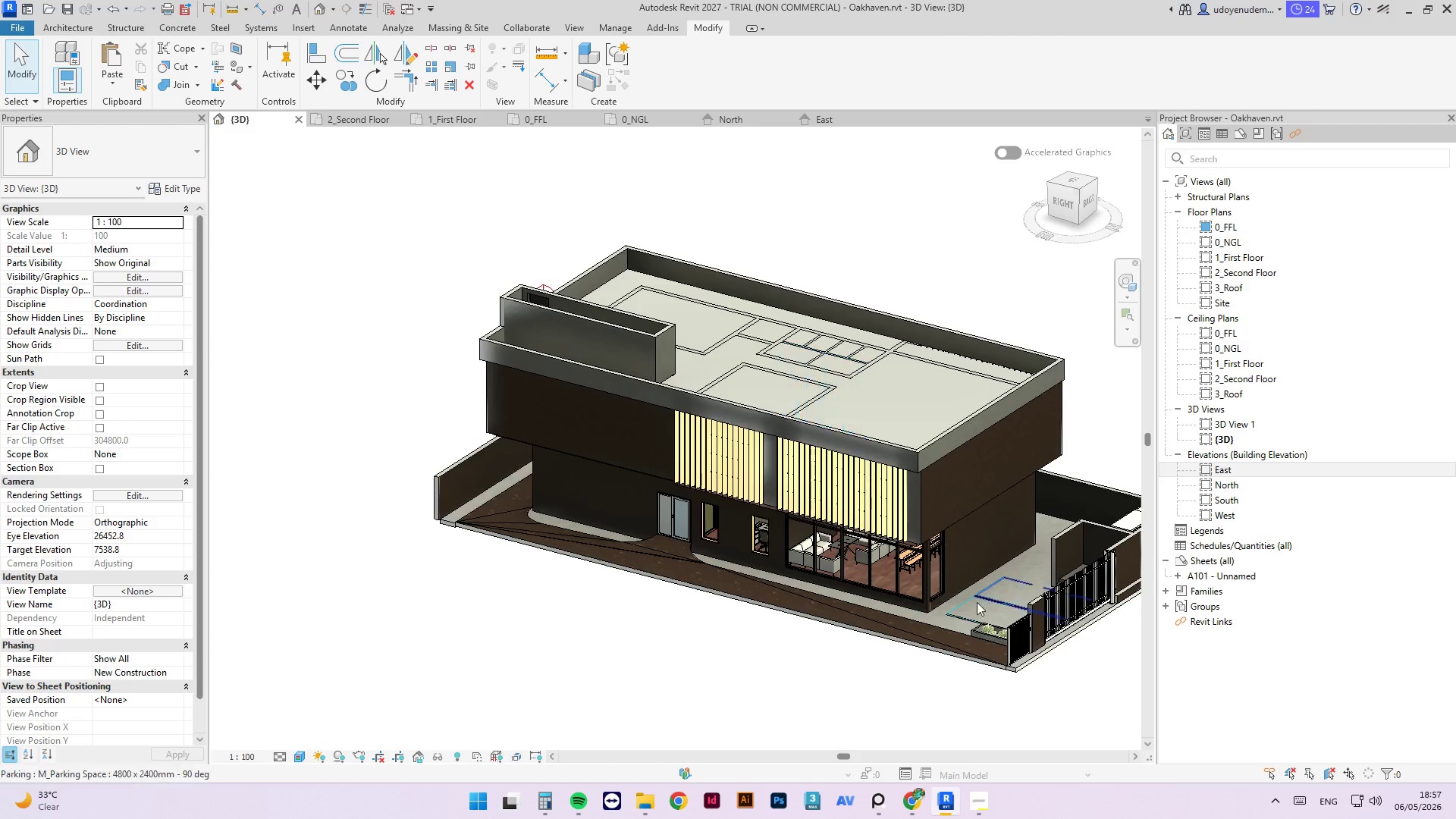 
scroll: coordinate [861, 497], scroll_direction: up, amount: 8.0
 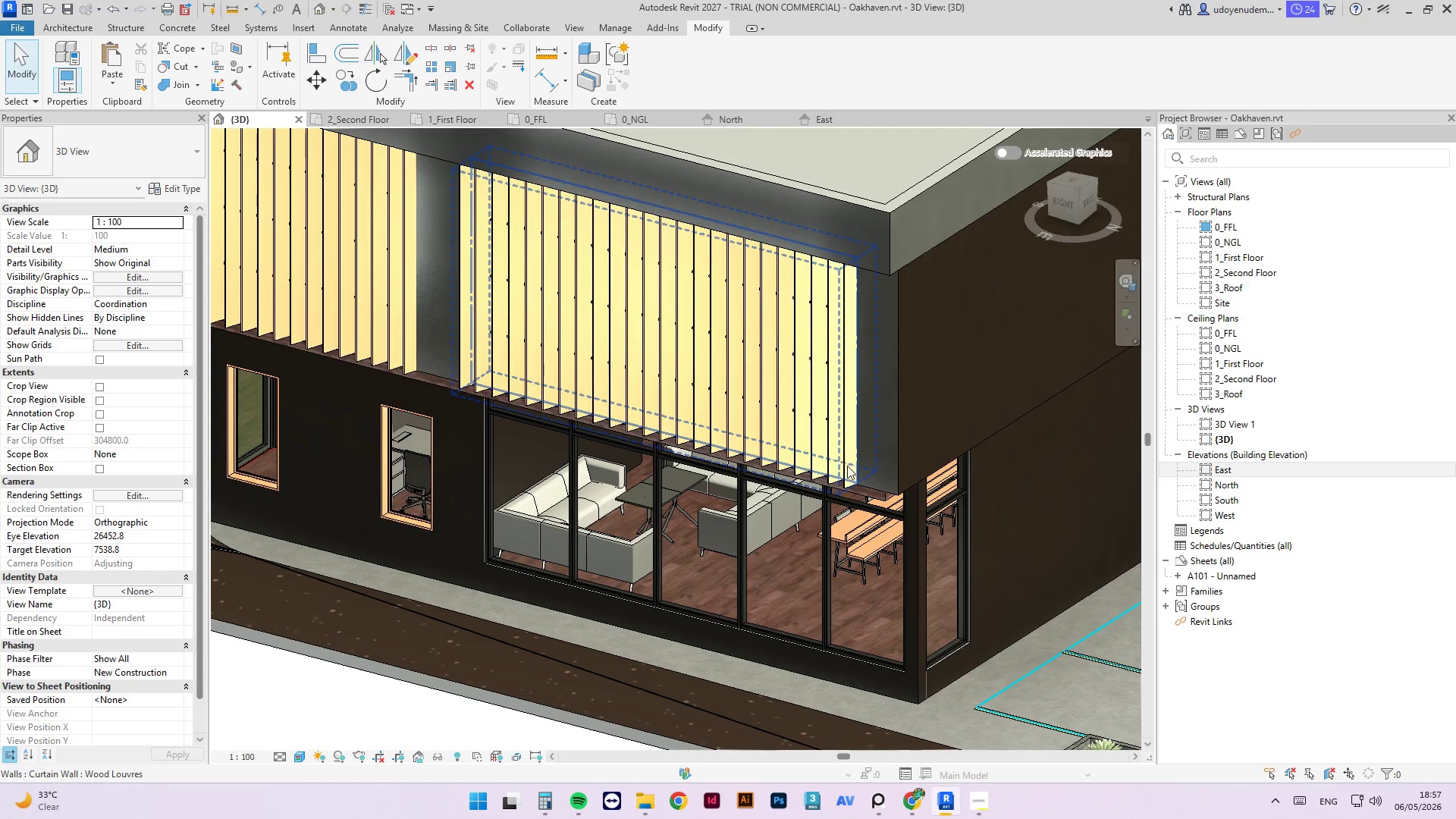 
left_click([847, 466])
 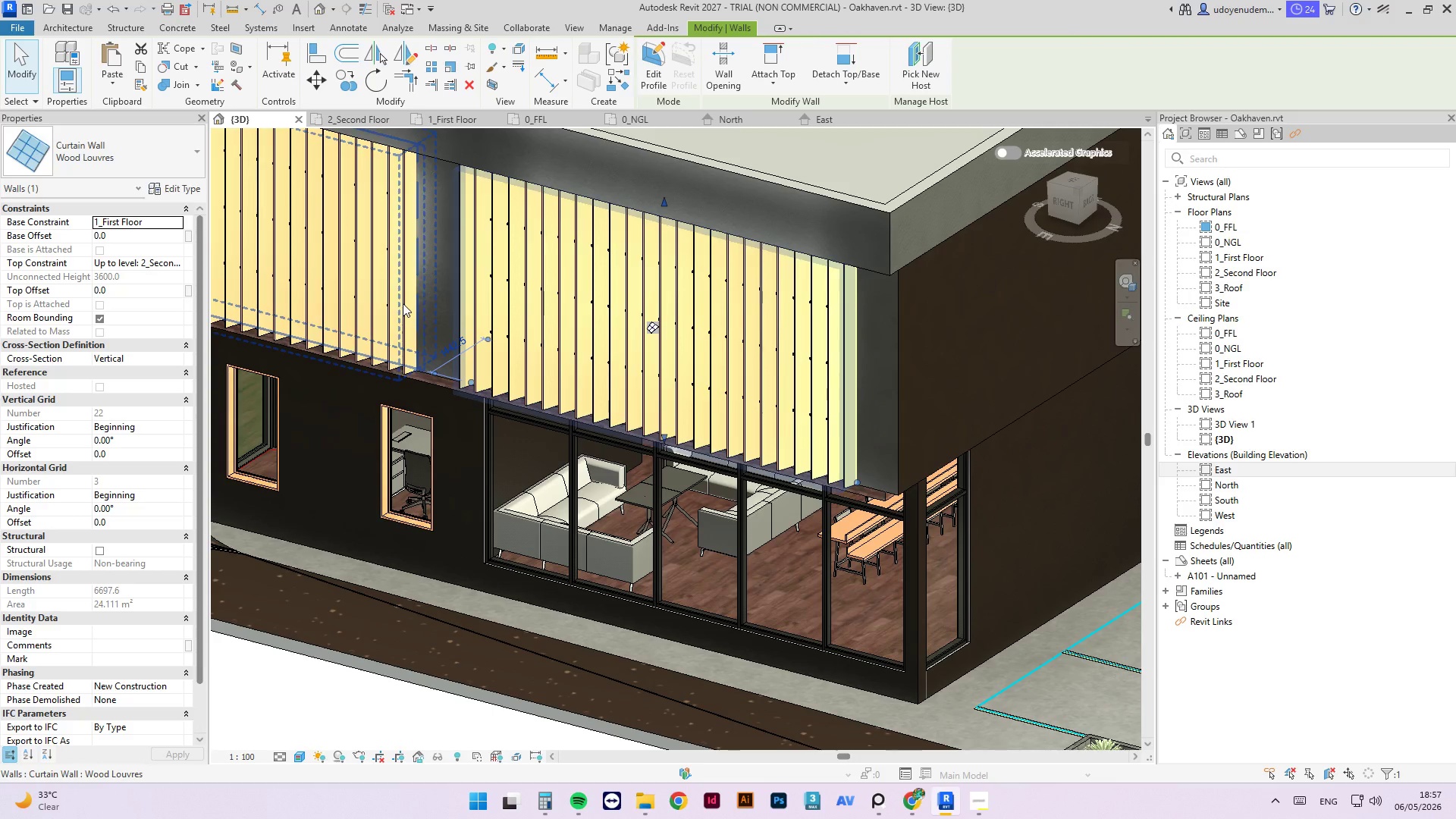 
hold_key(key=ControlLeft, duration=0.55)
left_click([403, 303])
 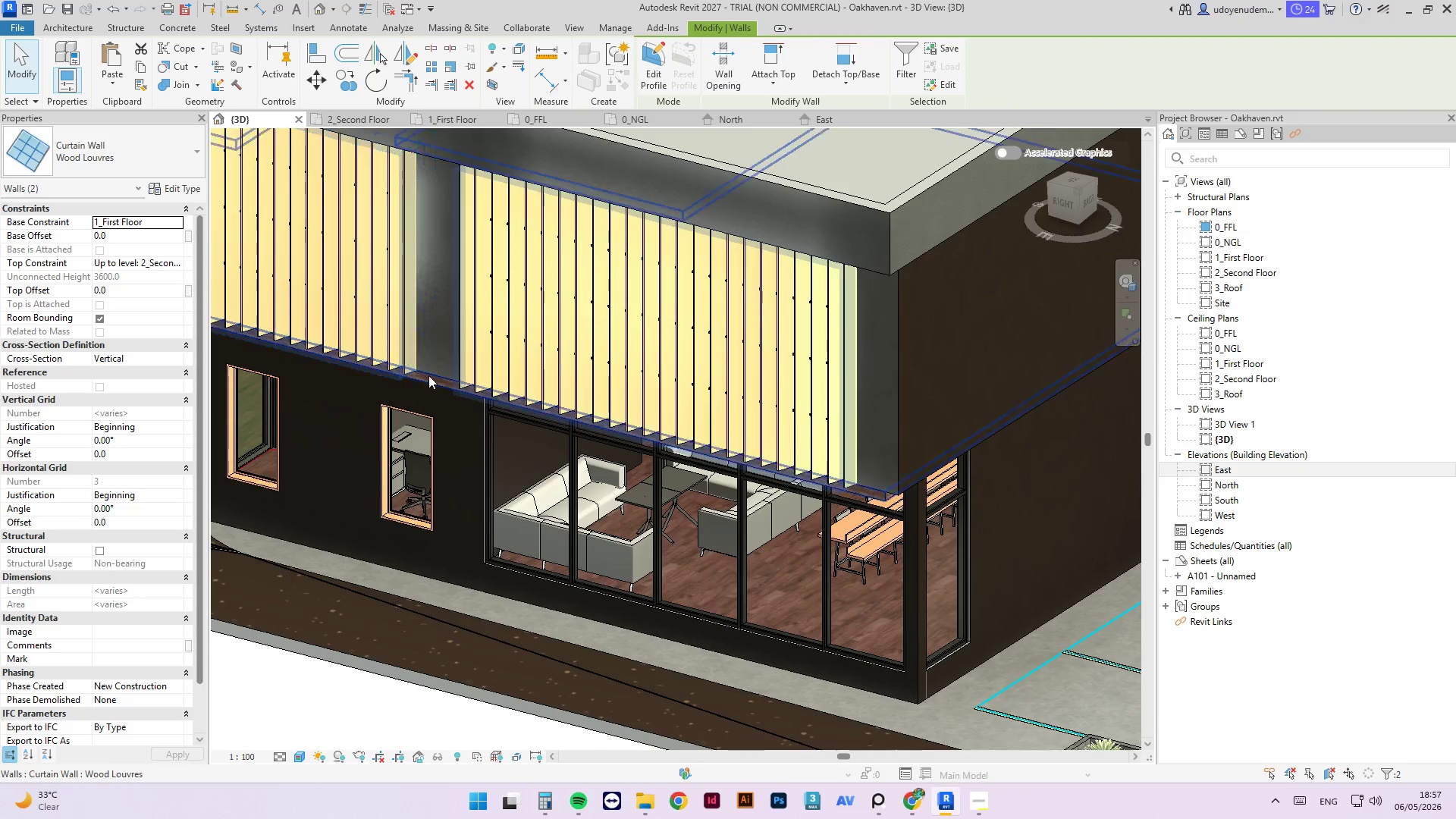 
scroll: coordinate [685, 440], scroll_direction: down, amount: 3.0
 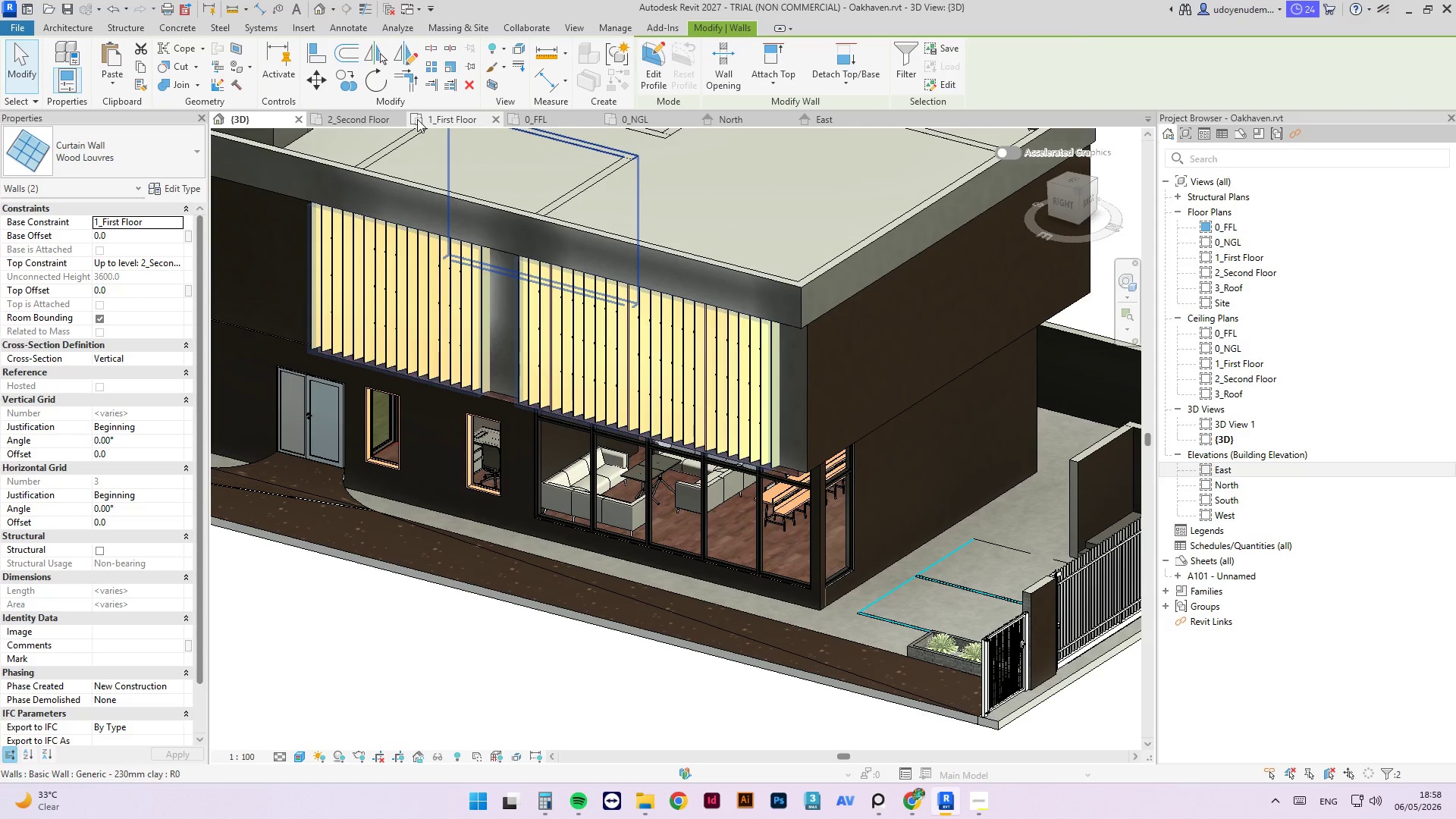 
left_click([418, 119])
 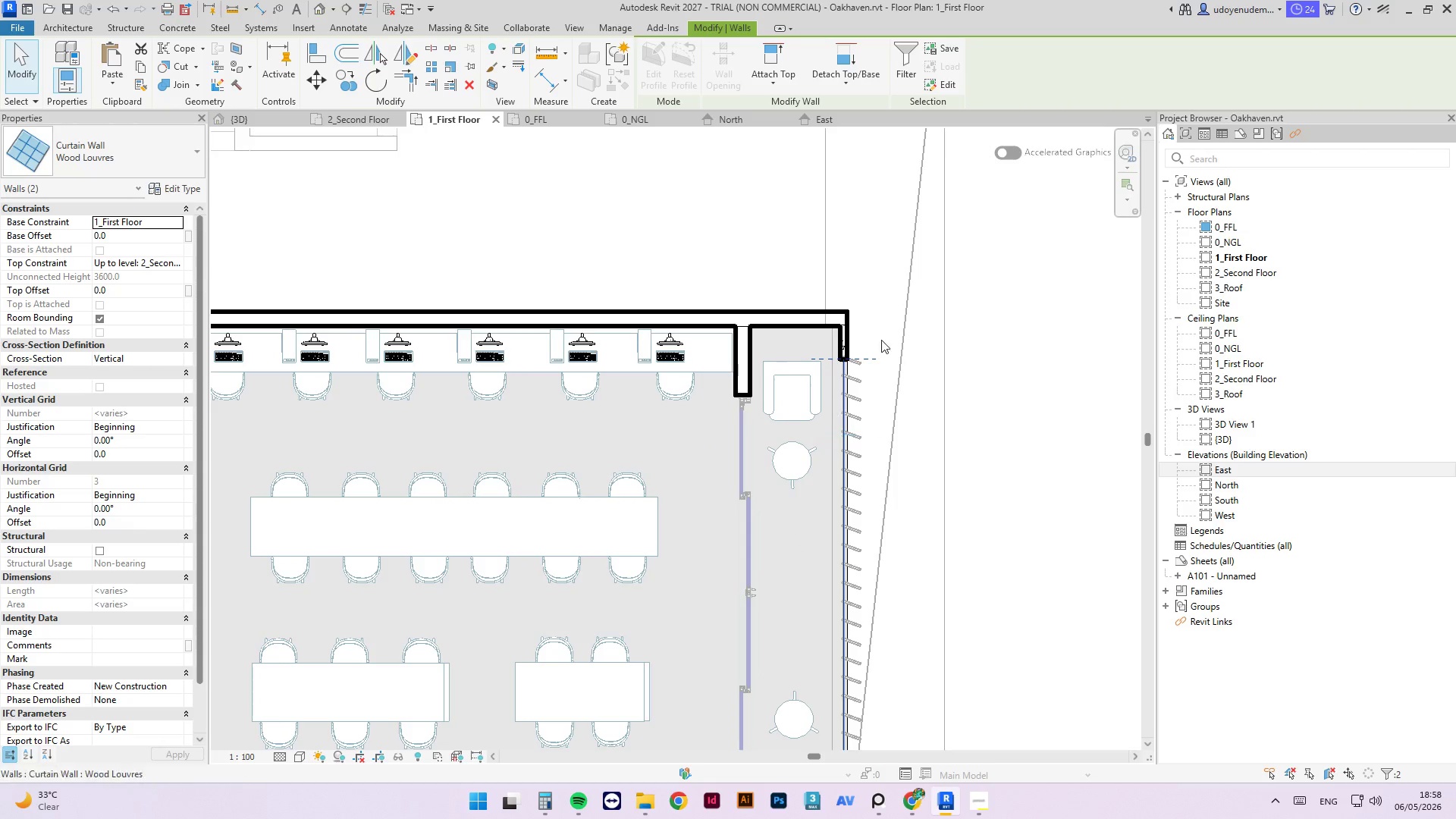 
scroll: coordinate [927, 297], scroll_direction: down, amount: 2.0
 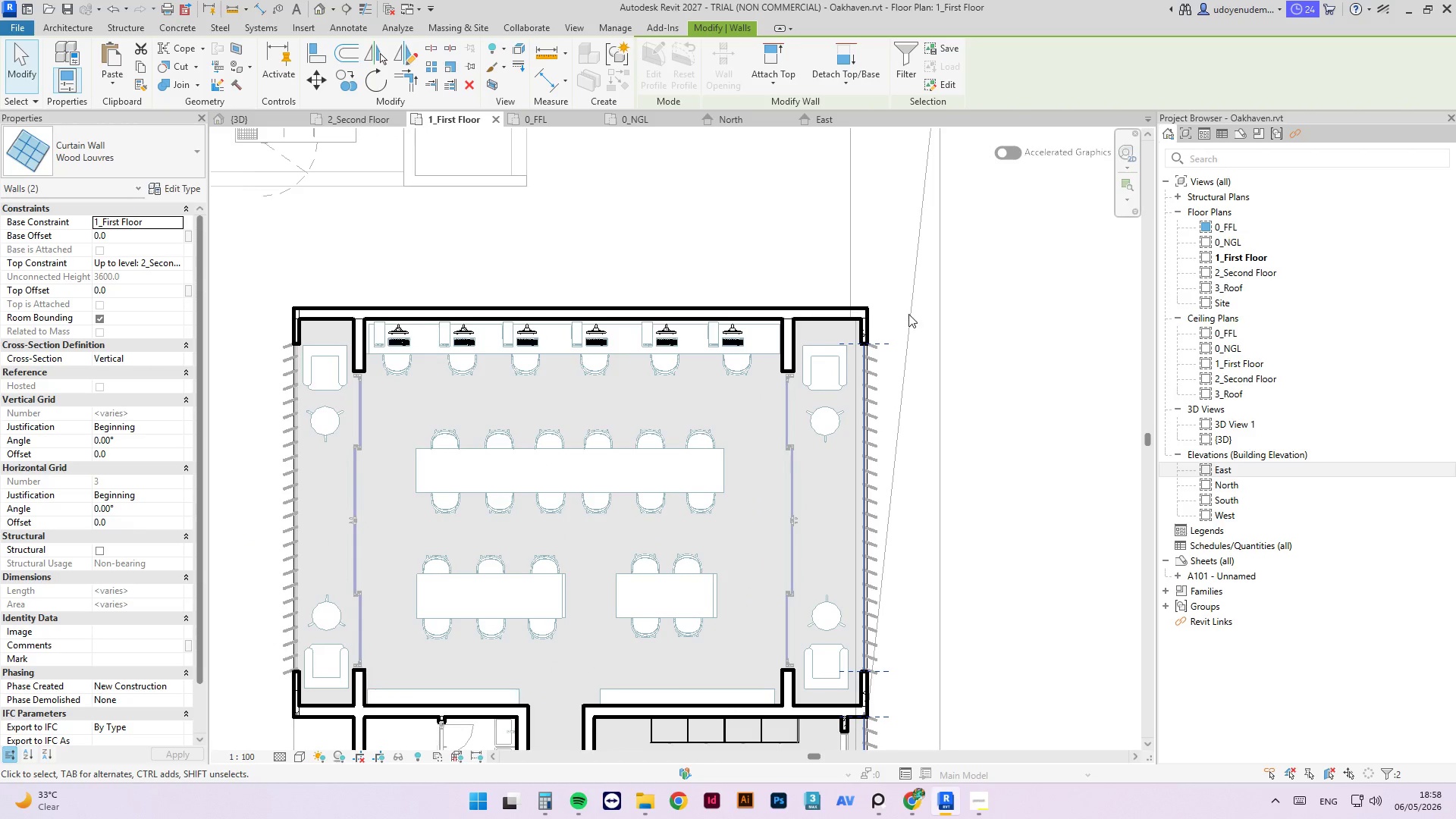 
scroll: coordinate [900, 317], scroll_direction: up, amount: 2.0
 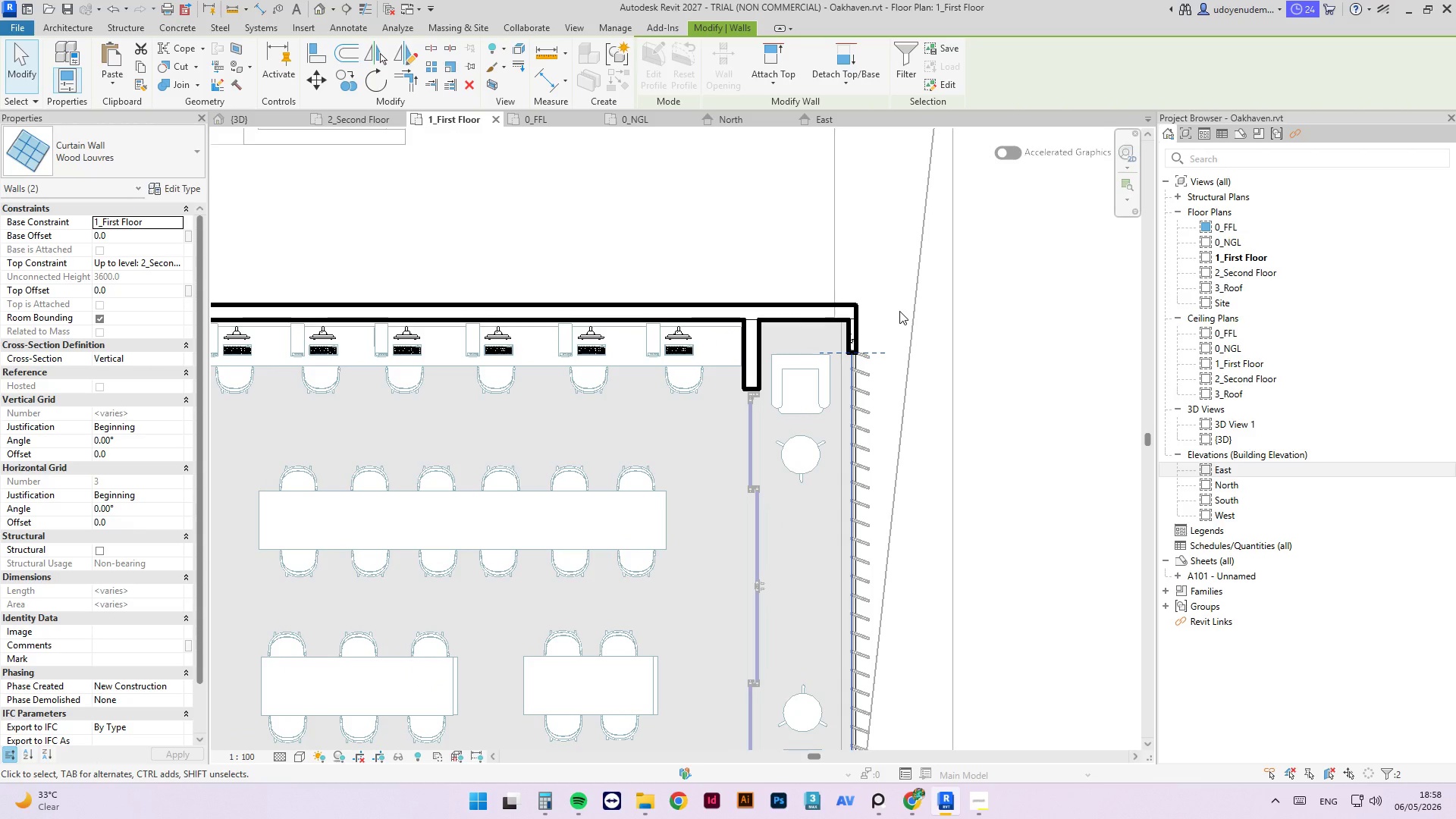 
key(ArrowLeft)
 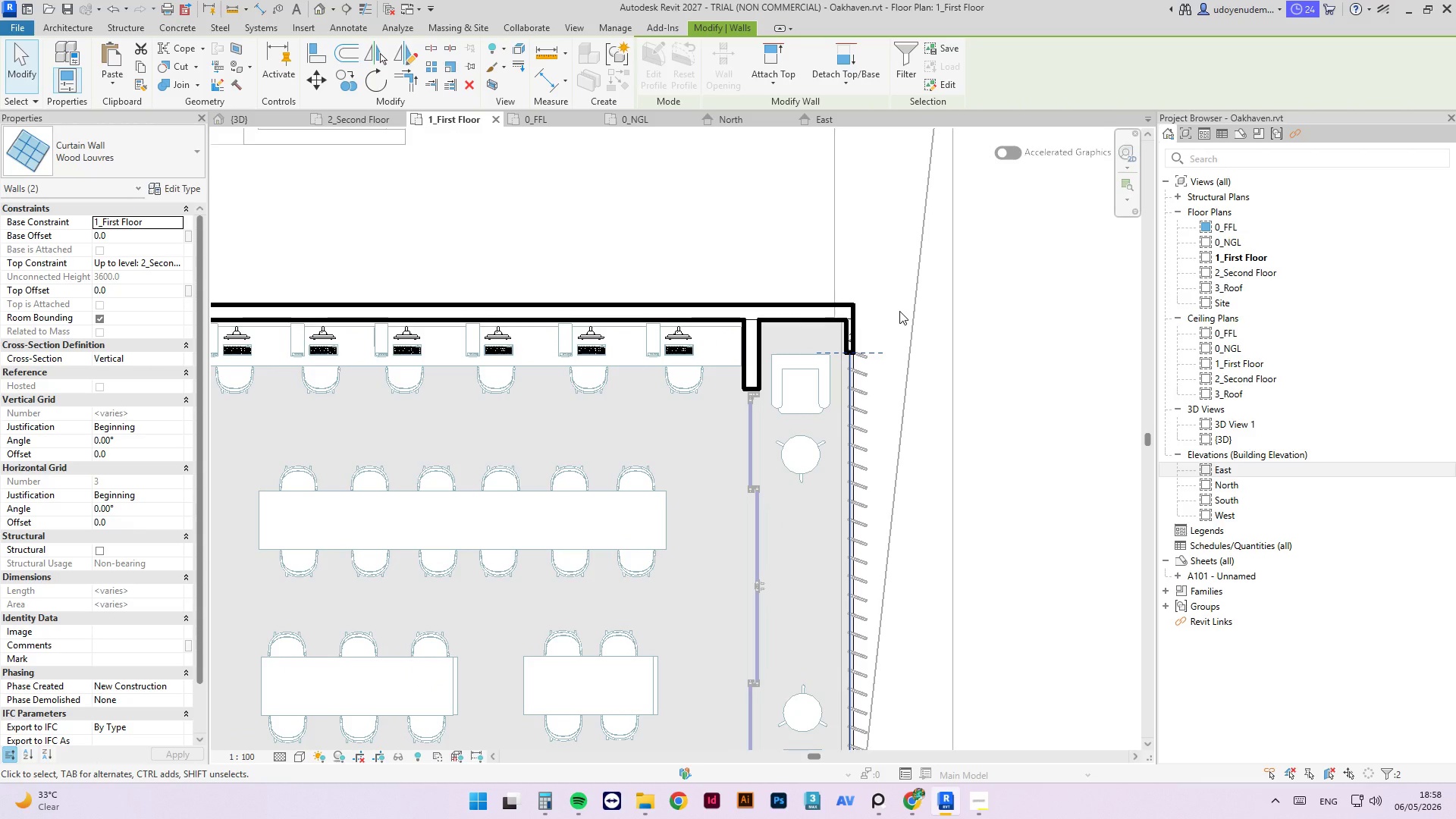 
key(ArrowLeft)
 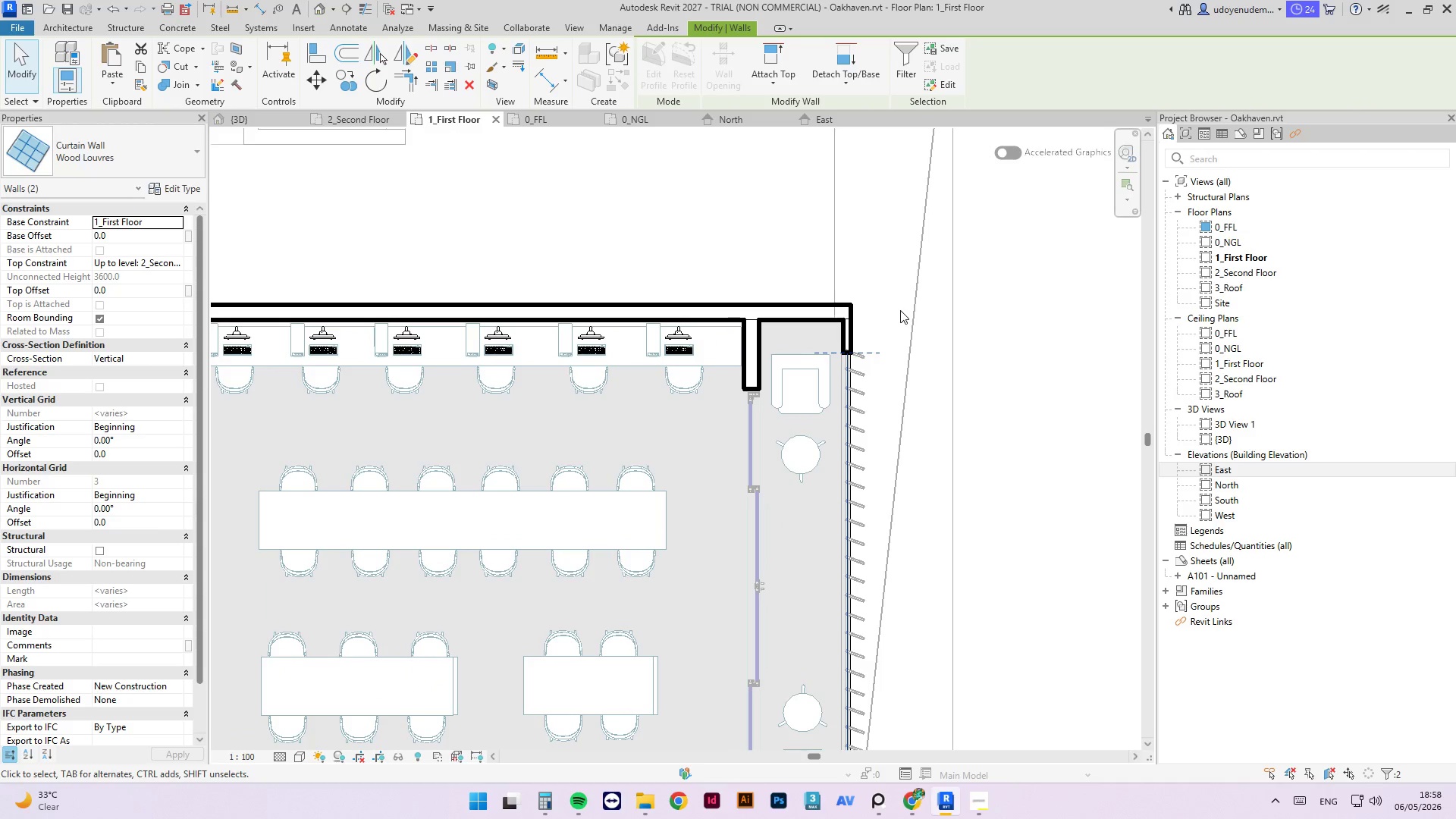 
scroll: coordinate [829, 265], scroll_direction: down, amount: 3.0
 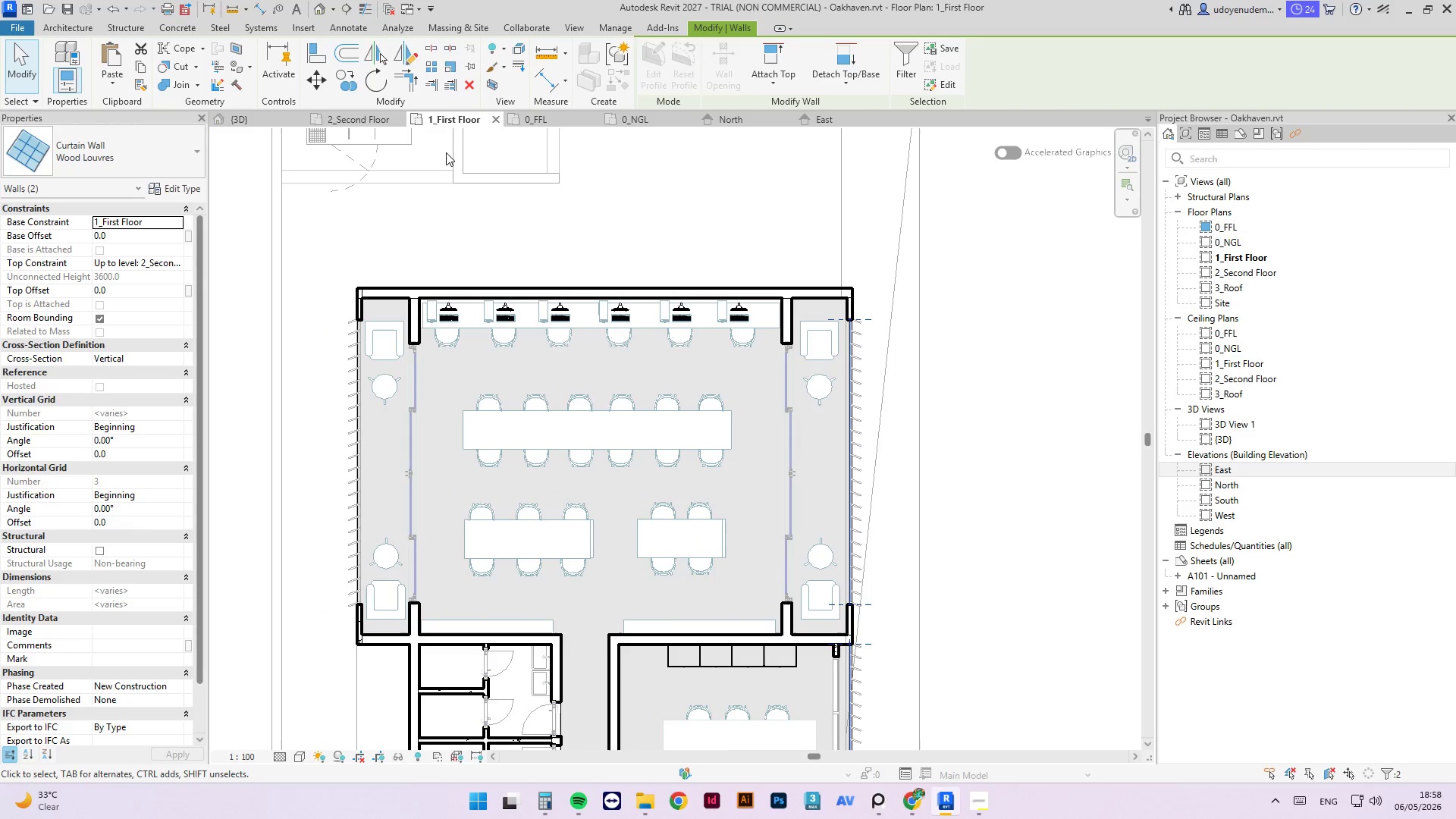 
left_click([264, 120])
 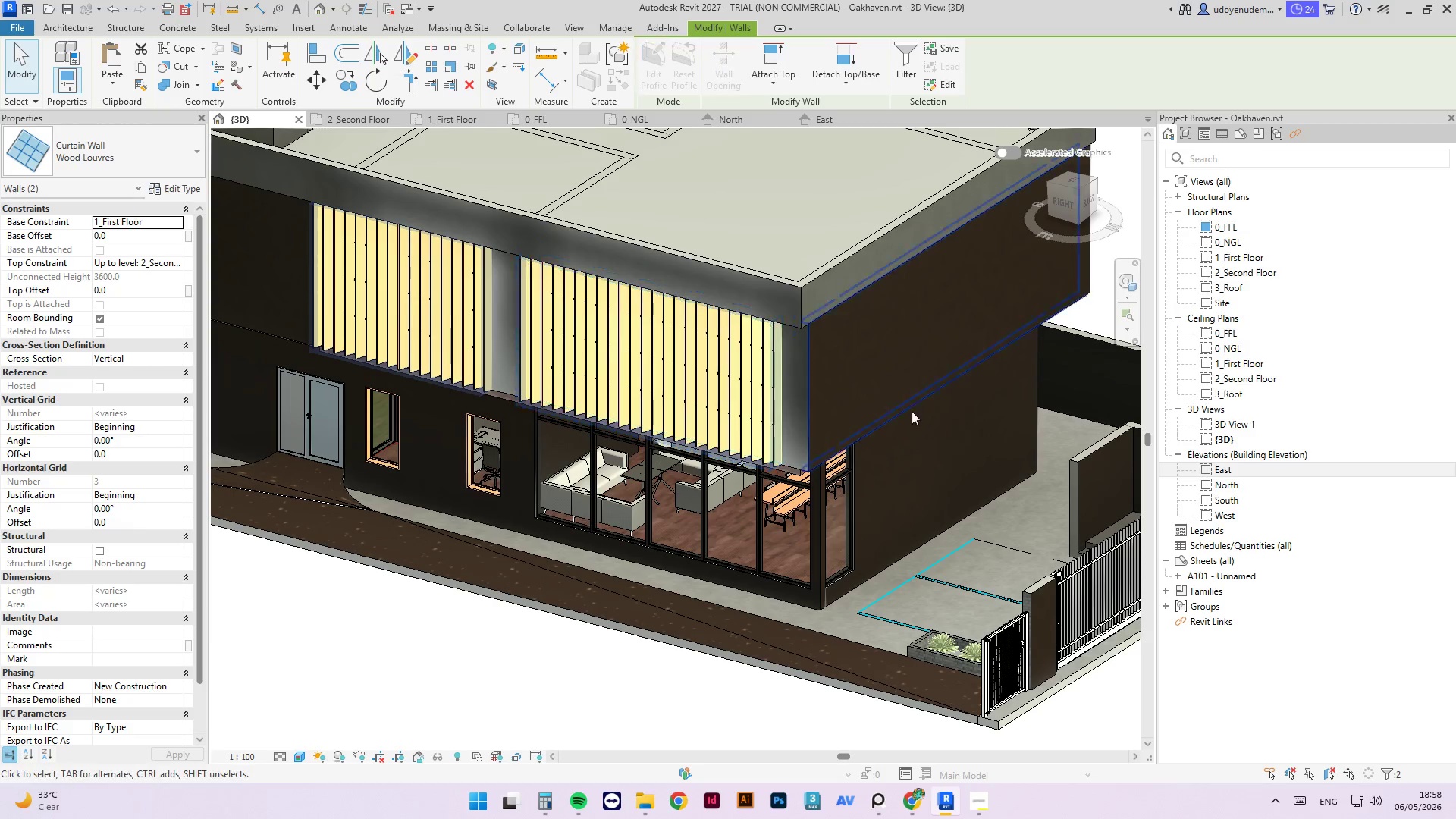 
scroll: coordinate [582, 401], scroll_direction: down, amount: 3.0
 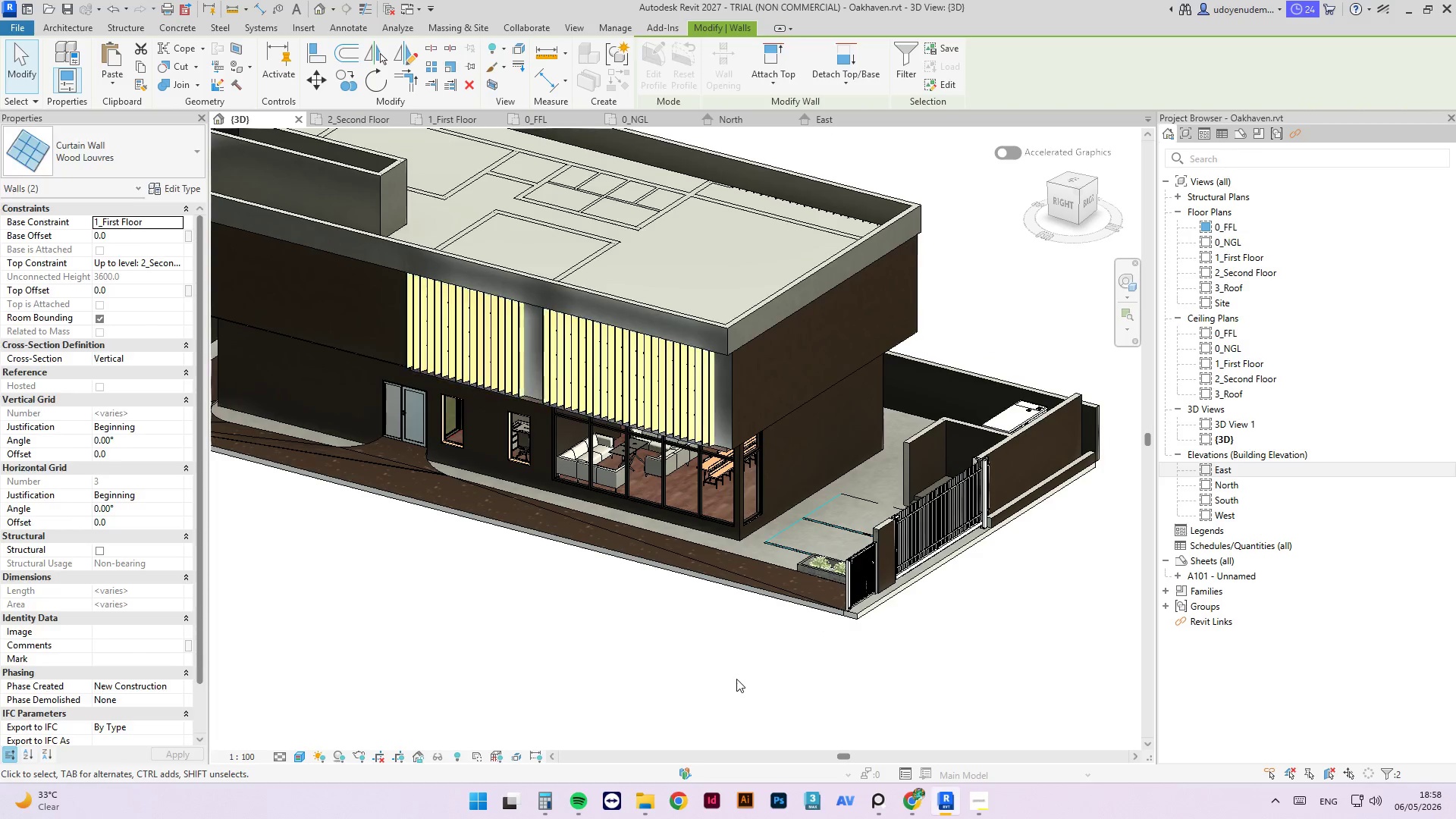 
hold_key(key=ShiftLeft, duration=10.36)
 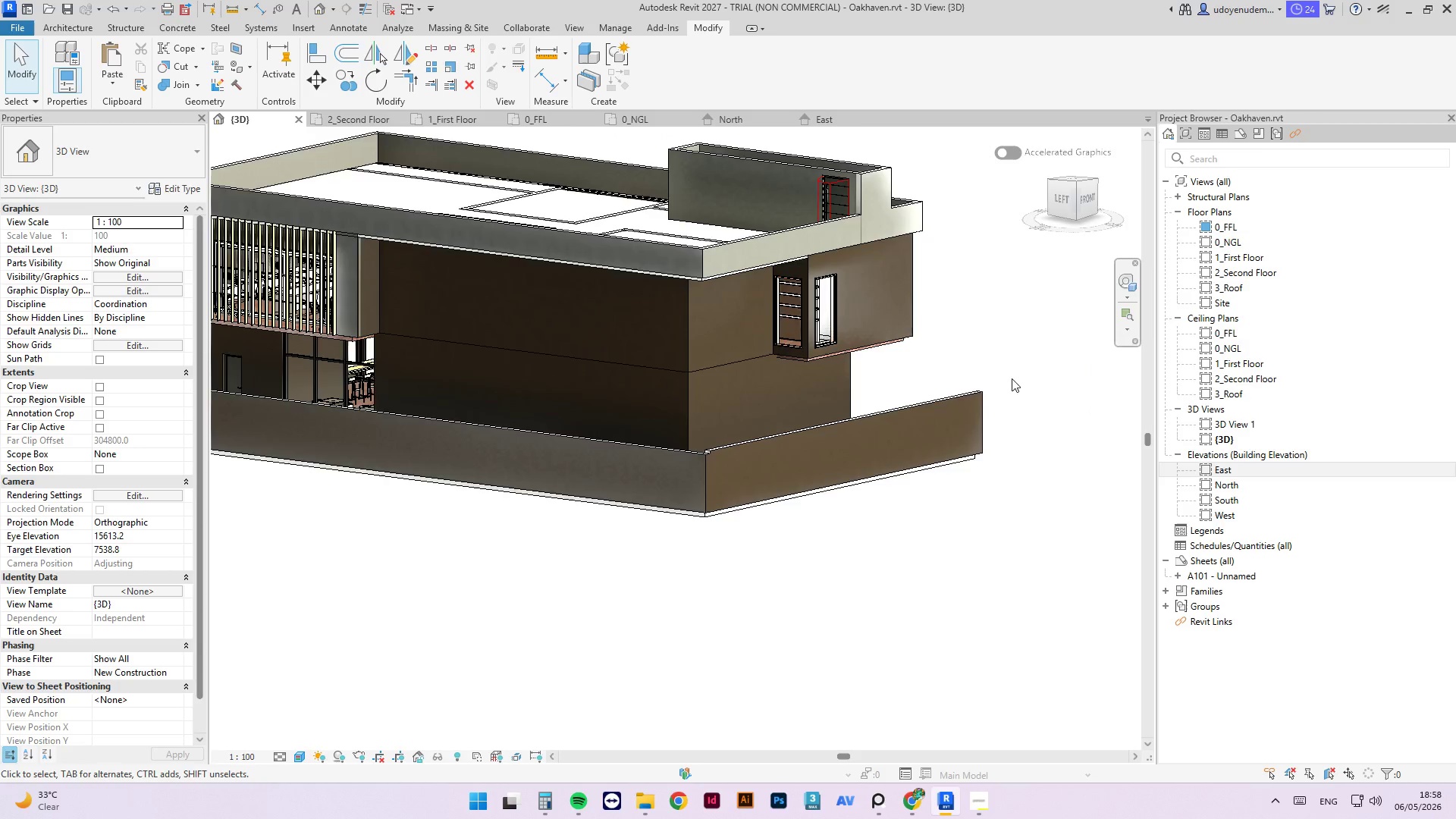 
scroll: coordinate [793, 331], scroll_direction: up, amount: 5.0
 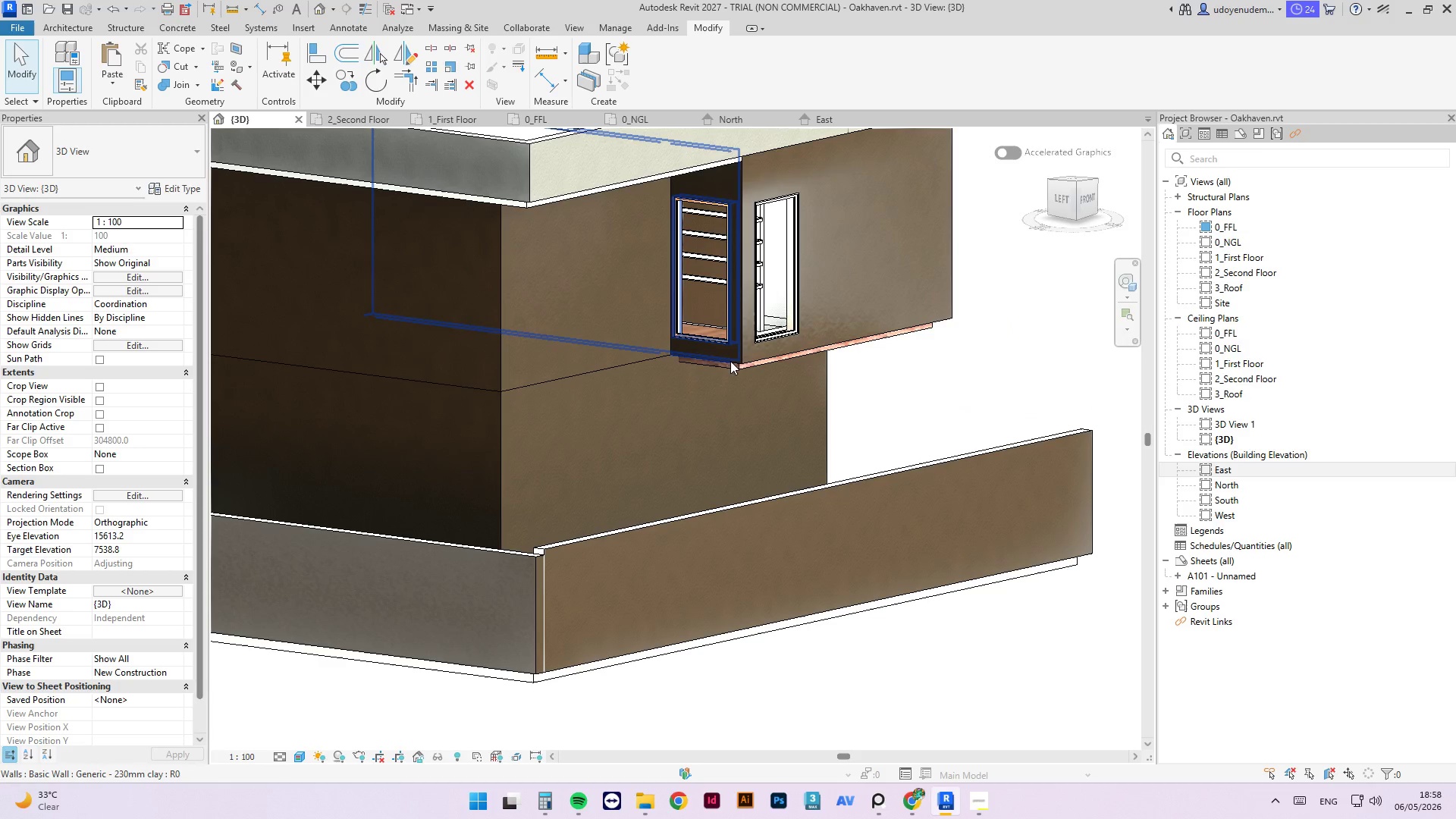 
left_click([730, 360])
 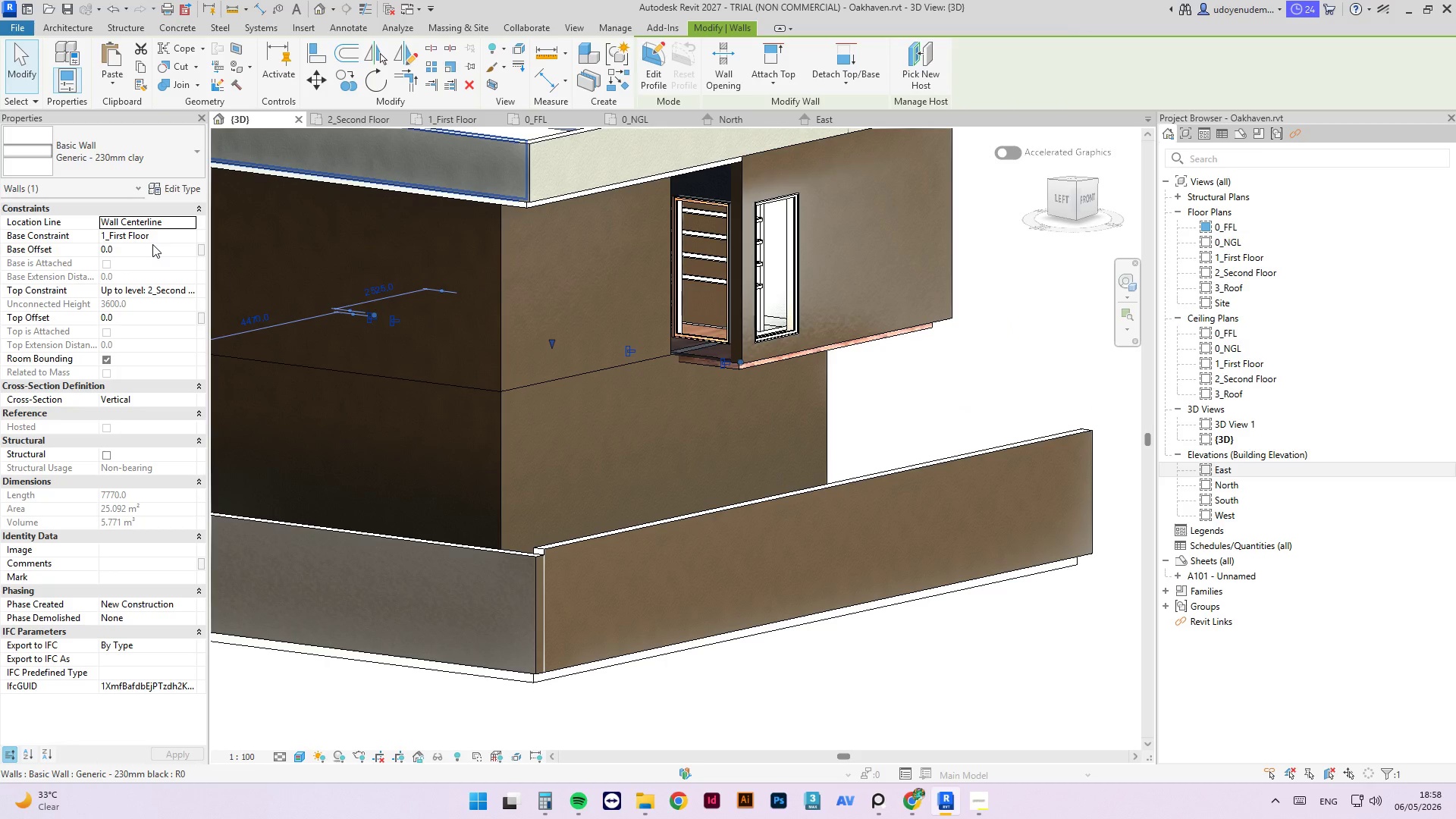 
left_click([933, 388])
 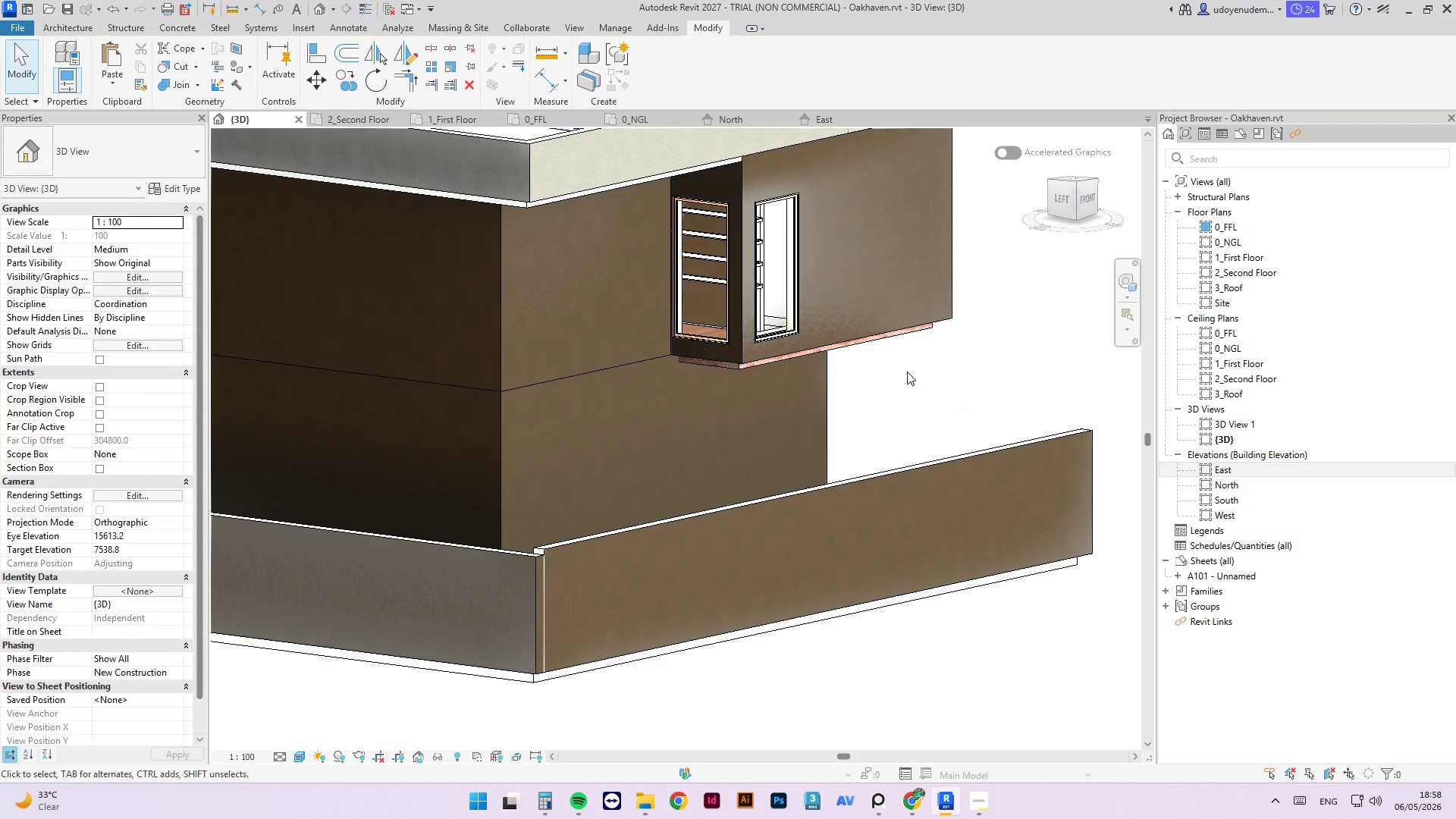 
hold_key(key=ShiftLeft, duration=11.14)
 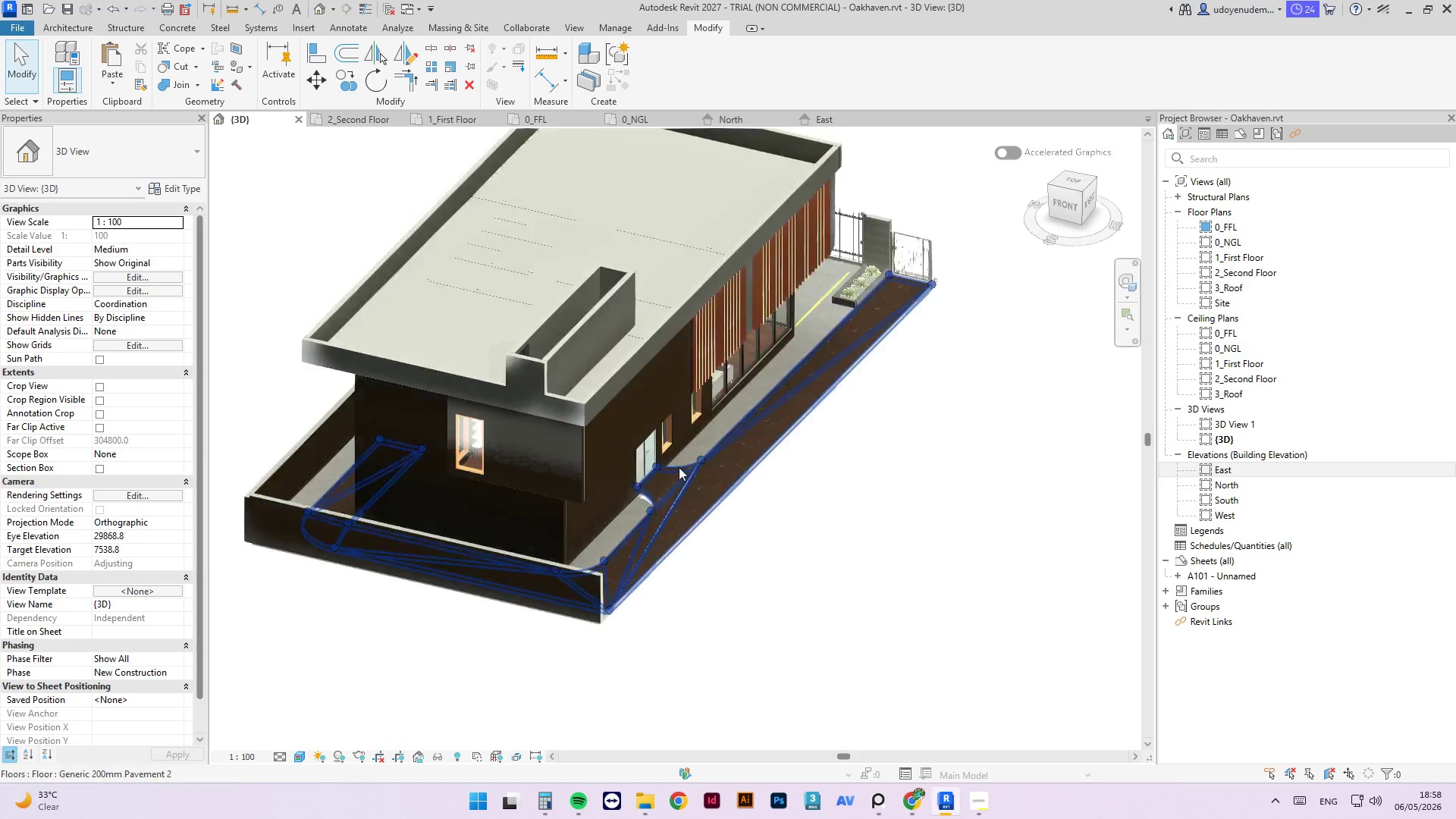 
scroll: coordinate [671, 478], scroll_direction: down, amount: 9.0
 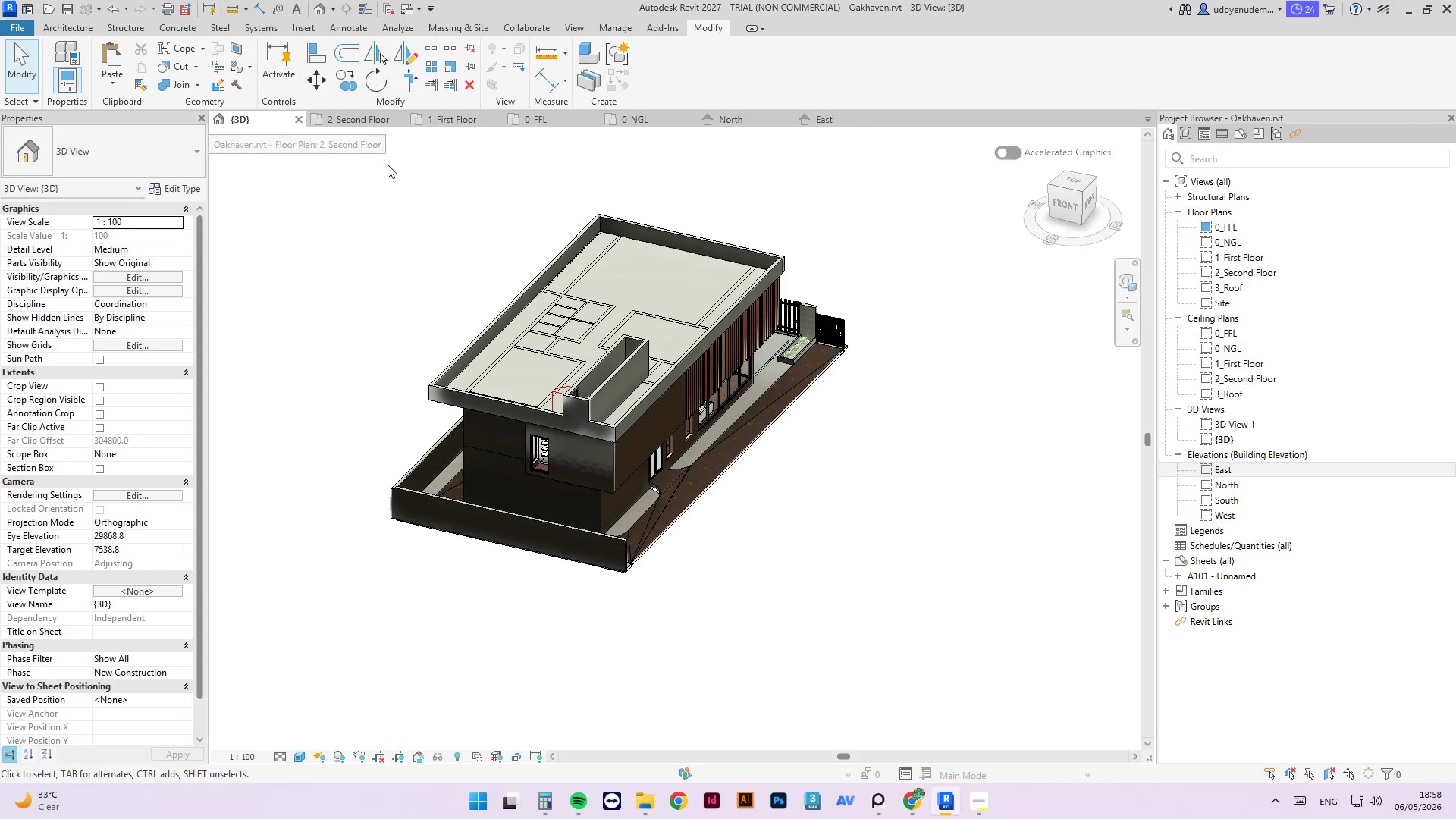 
left_click([383, 124])
 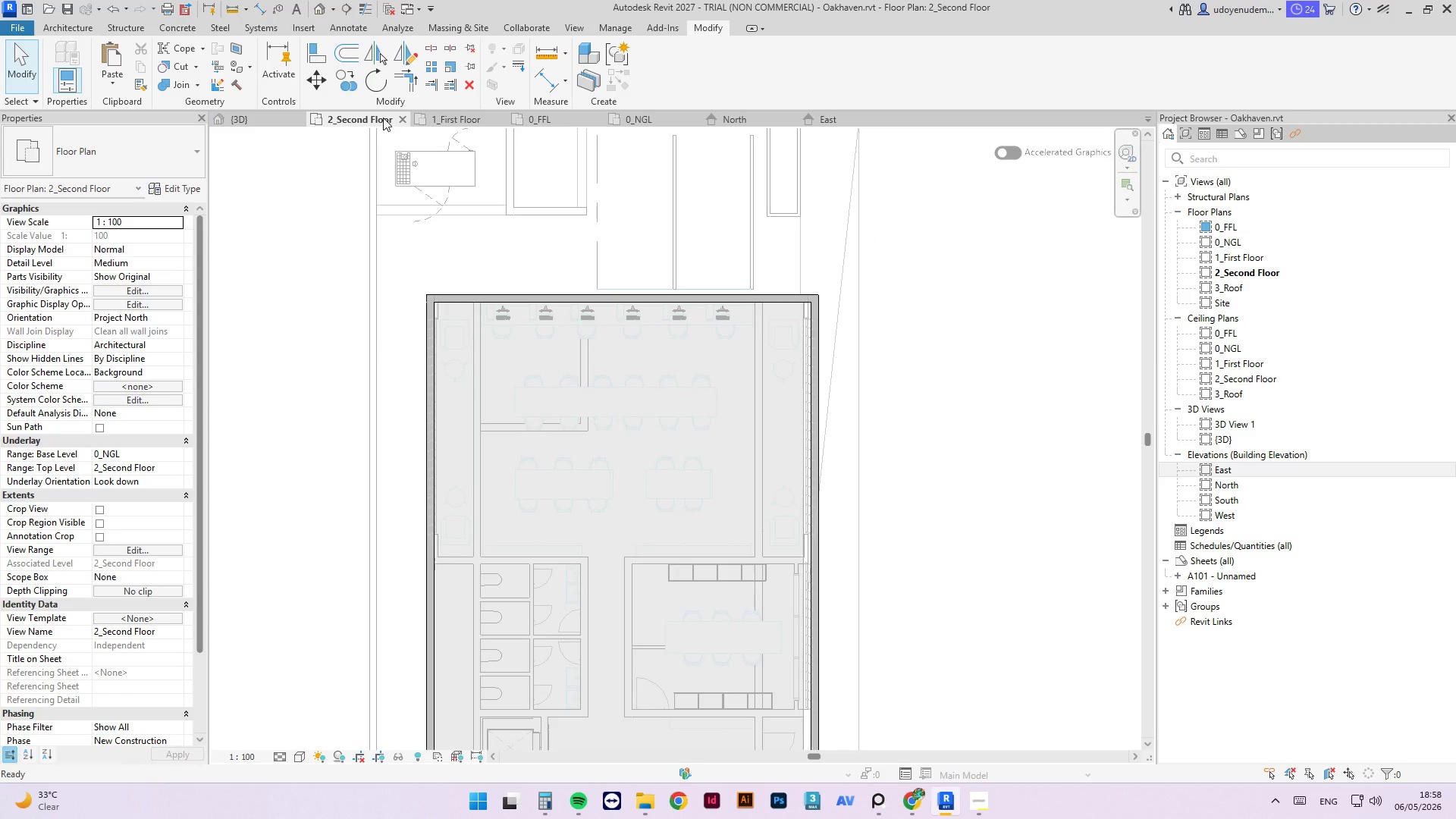 
key(Control+S)
 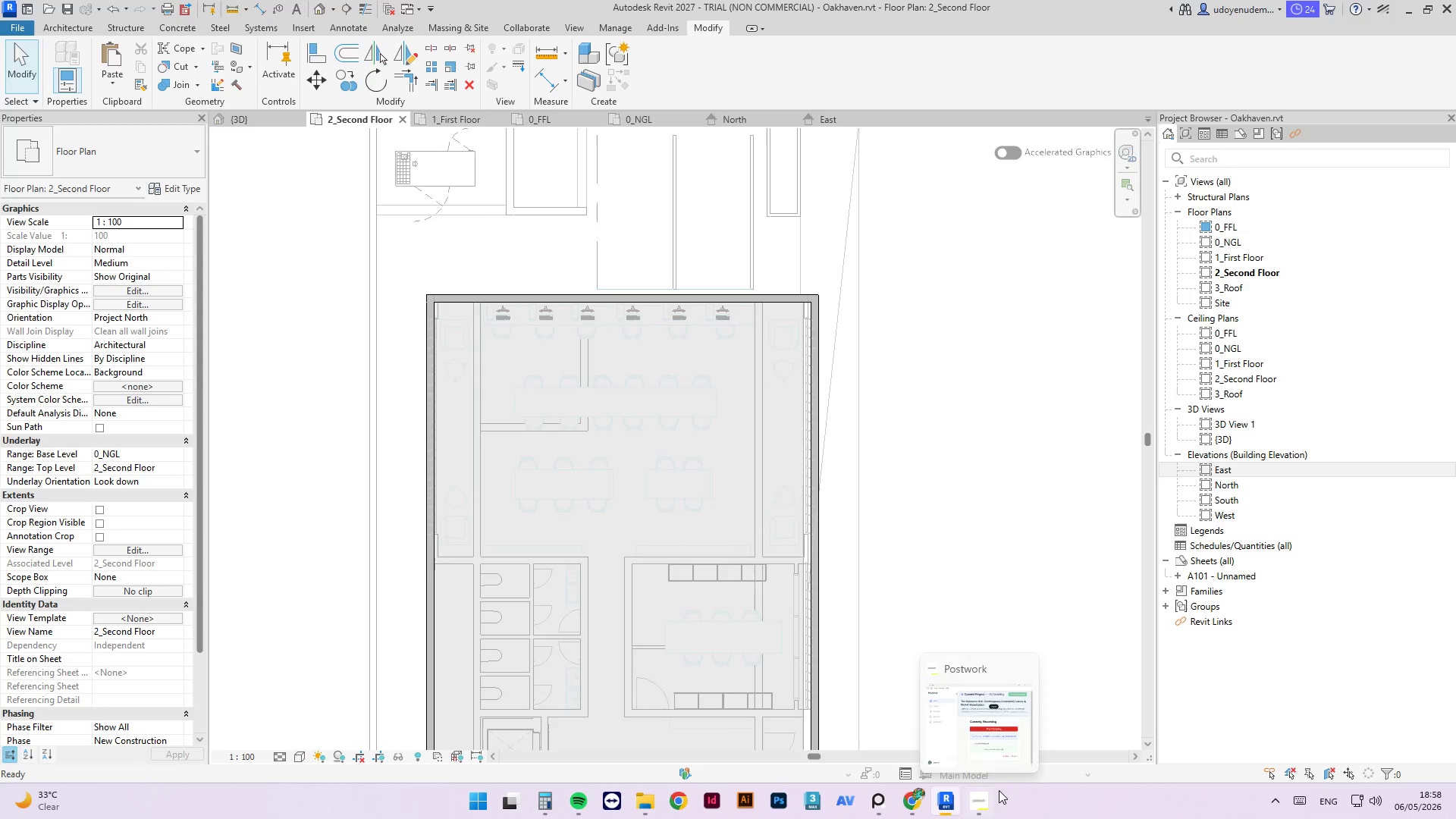 
left_click([989, 805])